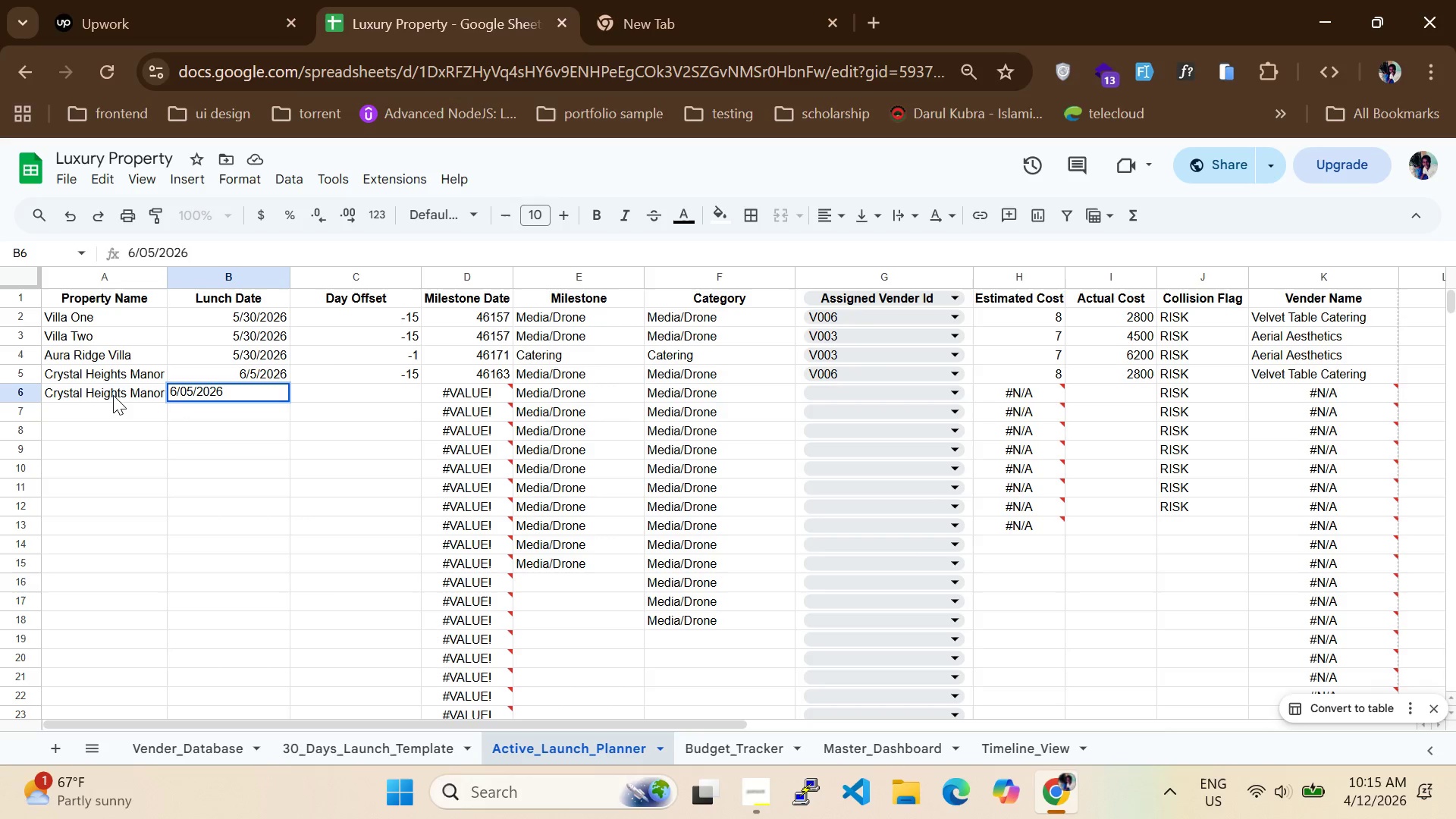 
key(Enter)
 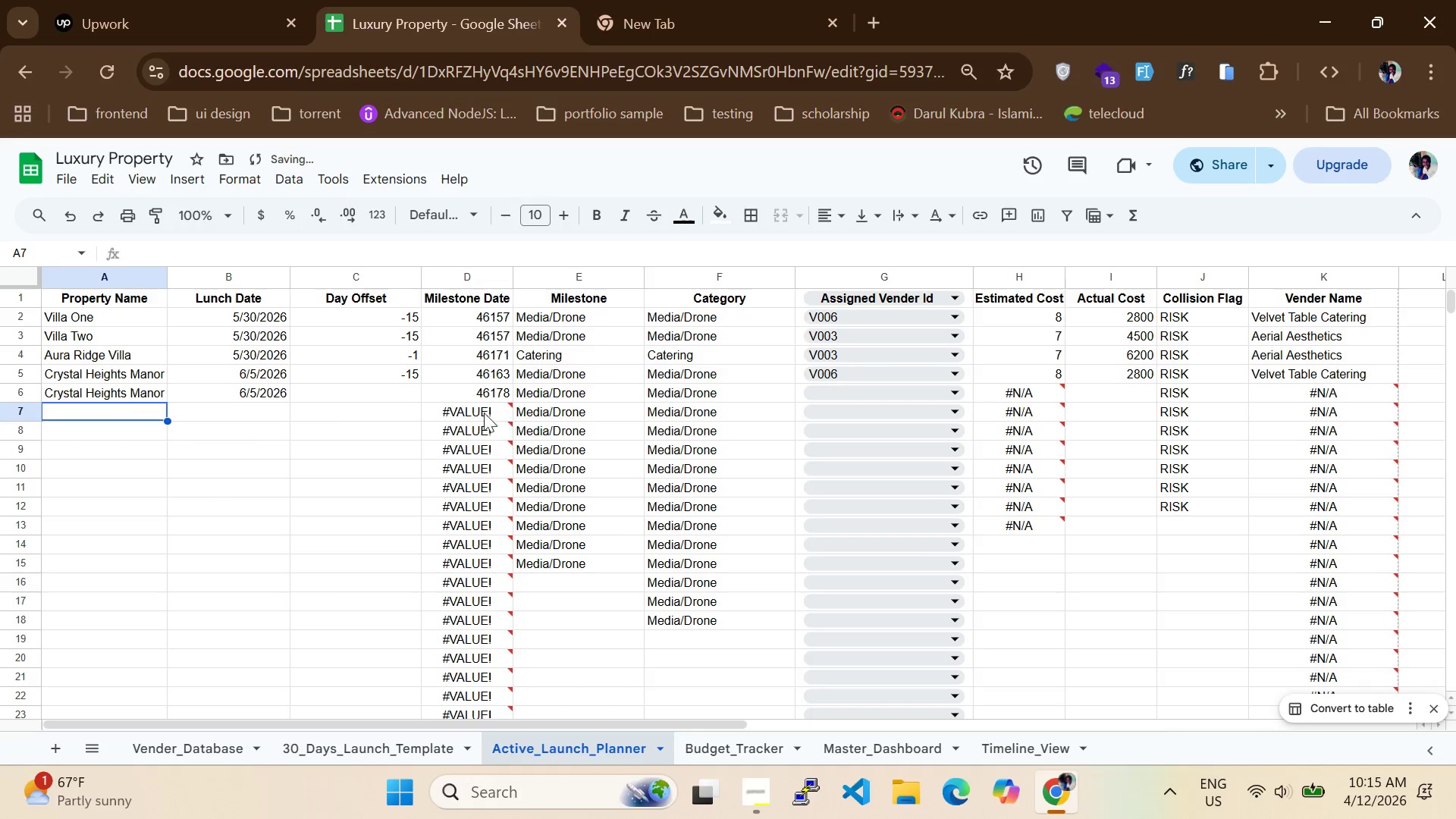 
left_click([392, 388])
 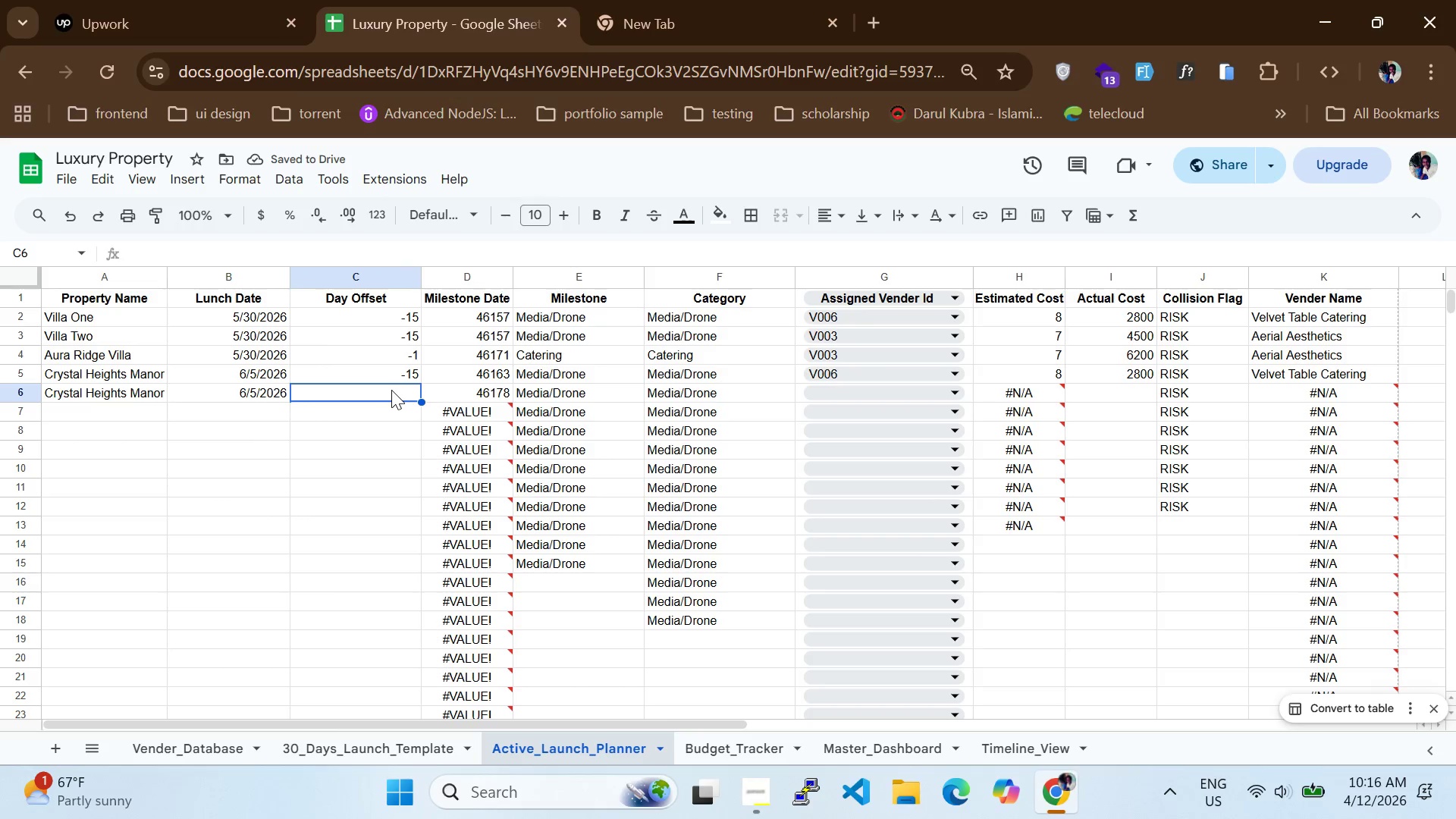 
key(Minus)
 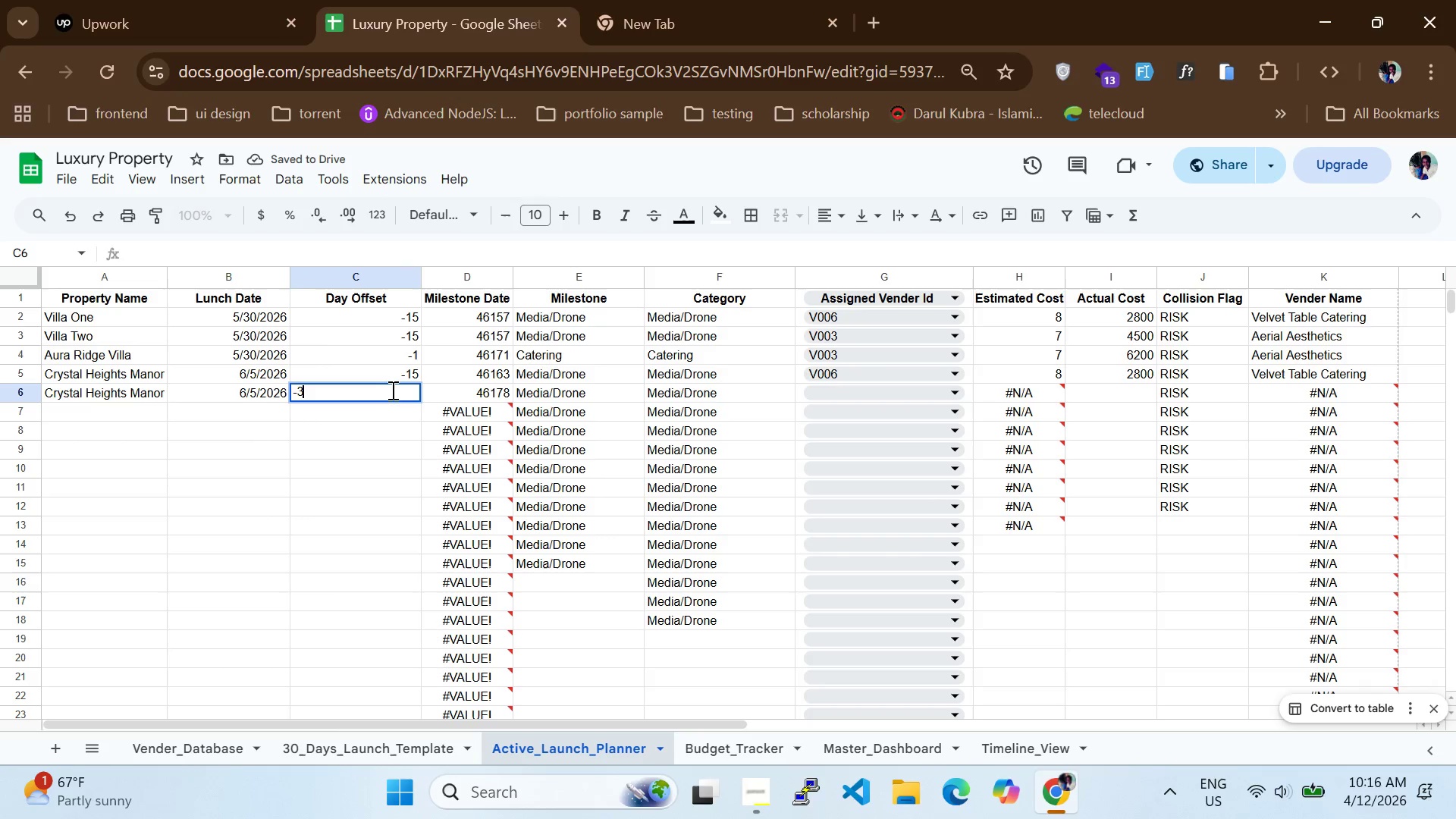 
key(3)
 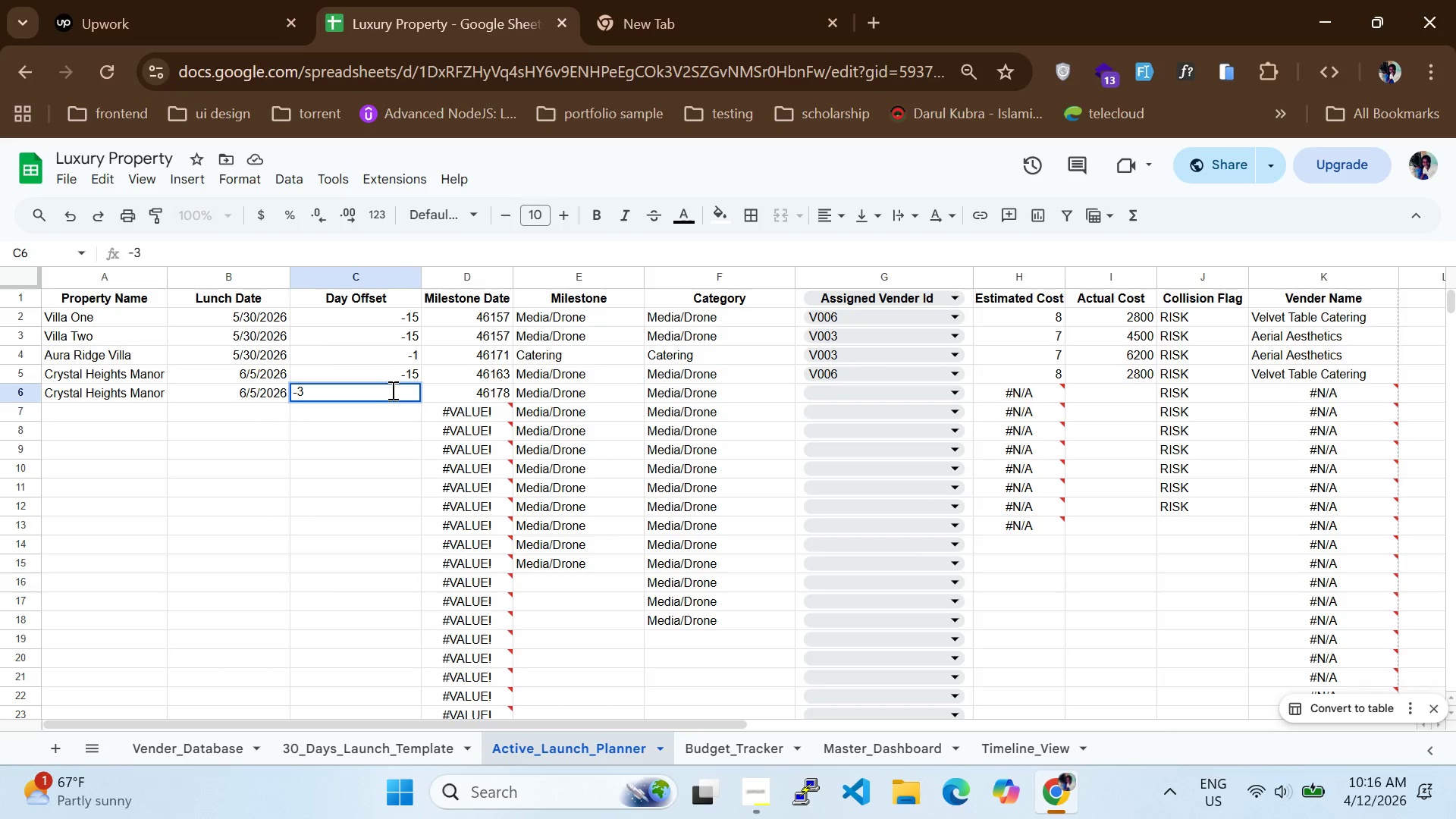 
key(Enter)
 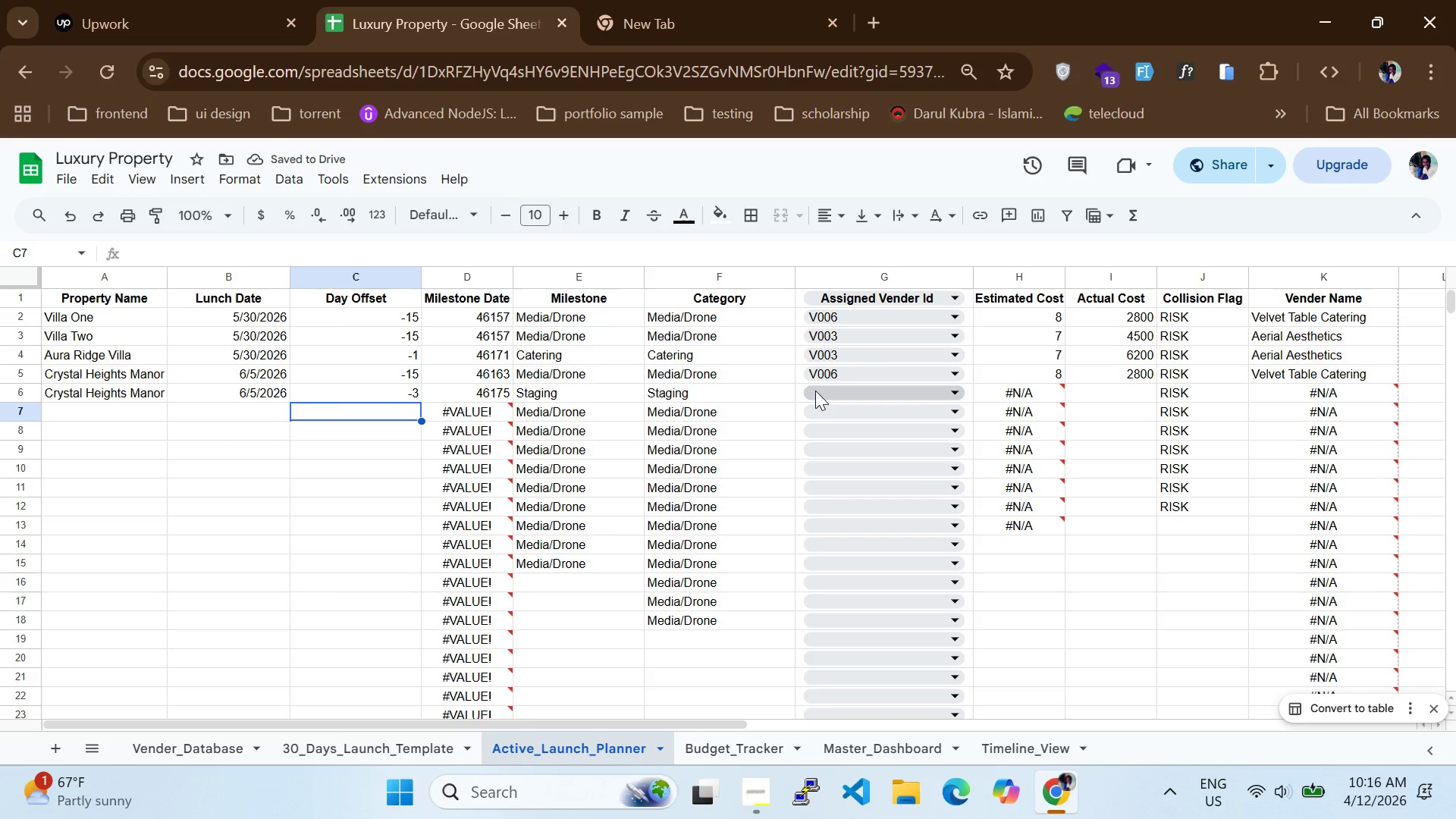 
wait(5.12)
 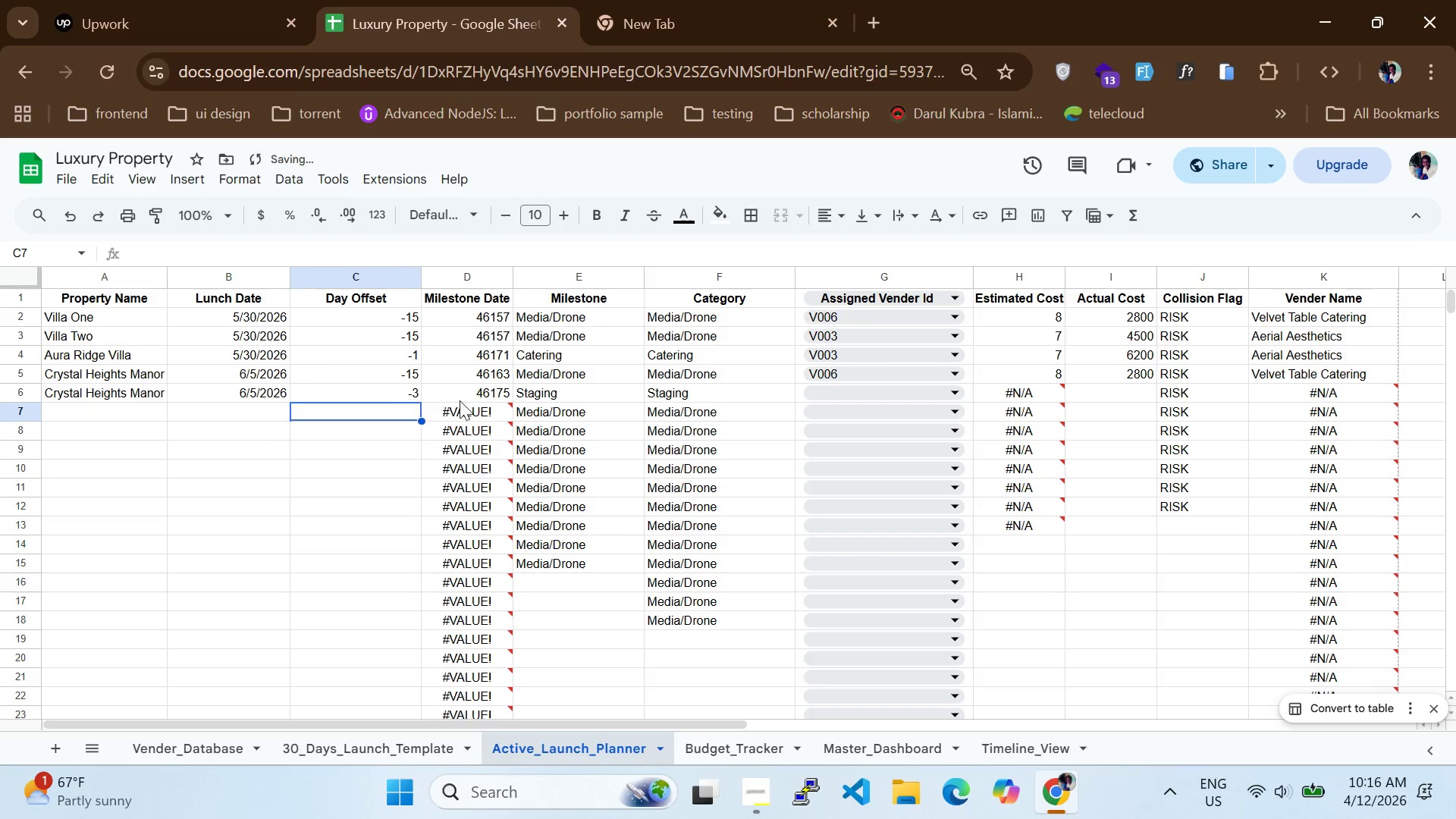 
left_click([815, 391])
 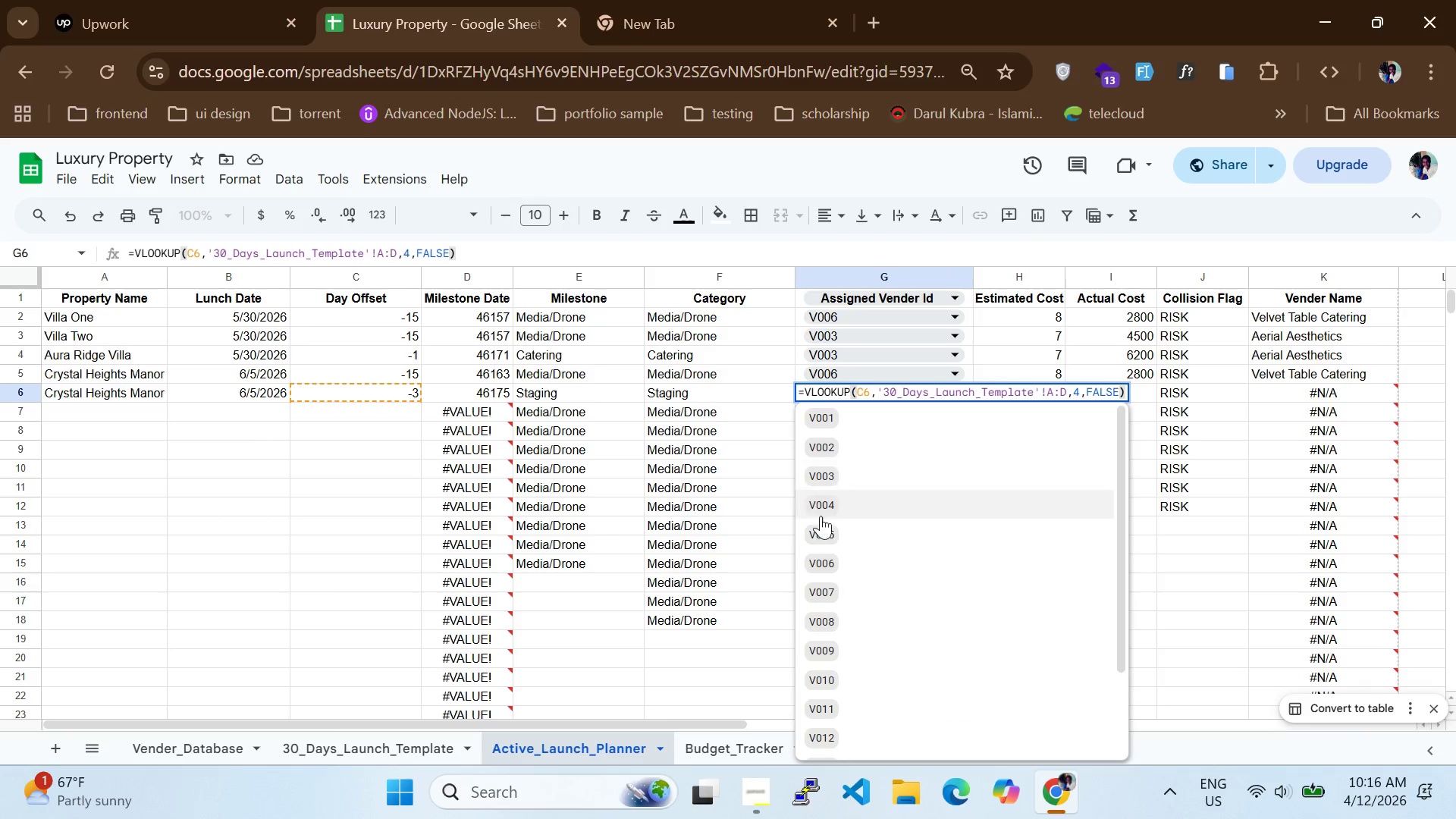 
scroll: coordinate [847, 666], scroll_direction: down, amount: 6.0
 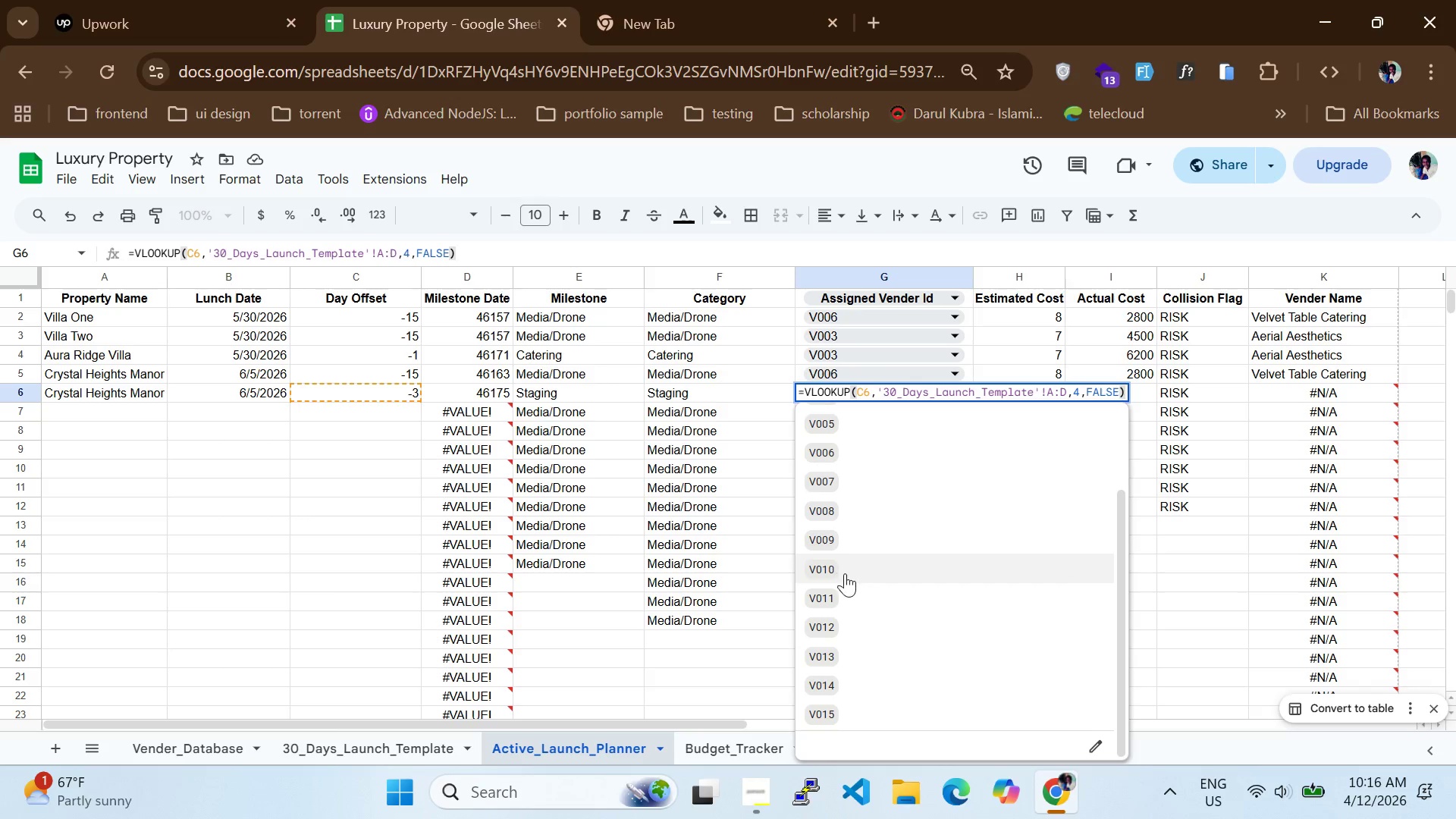 
left_click([839, 516])
 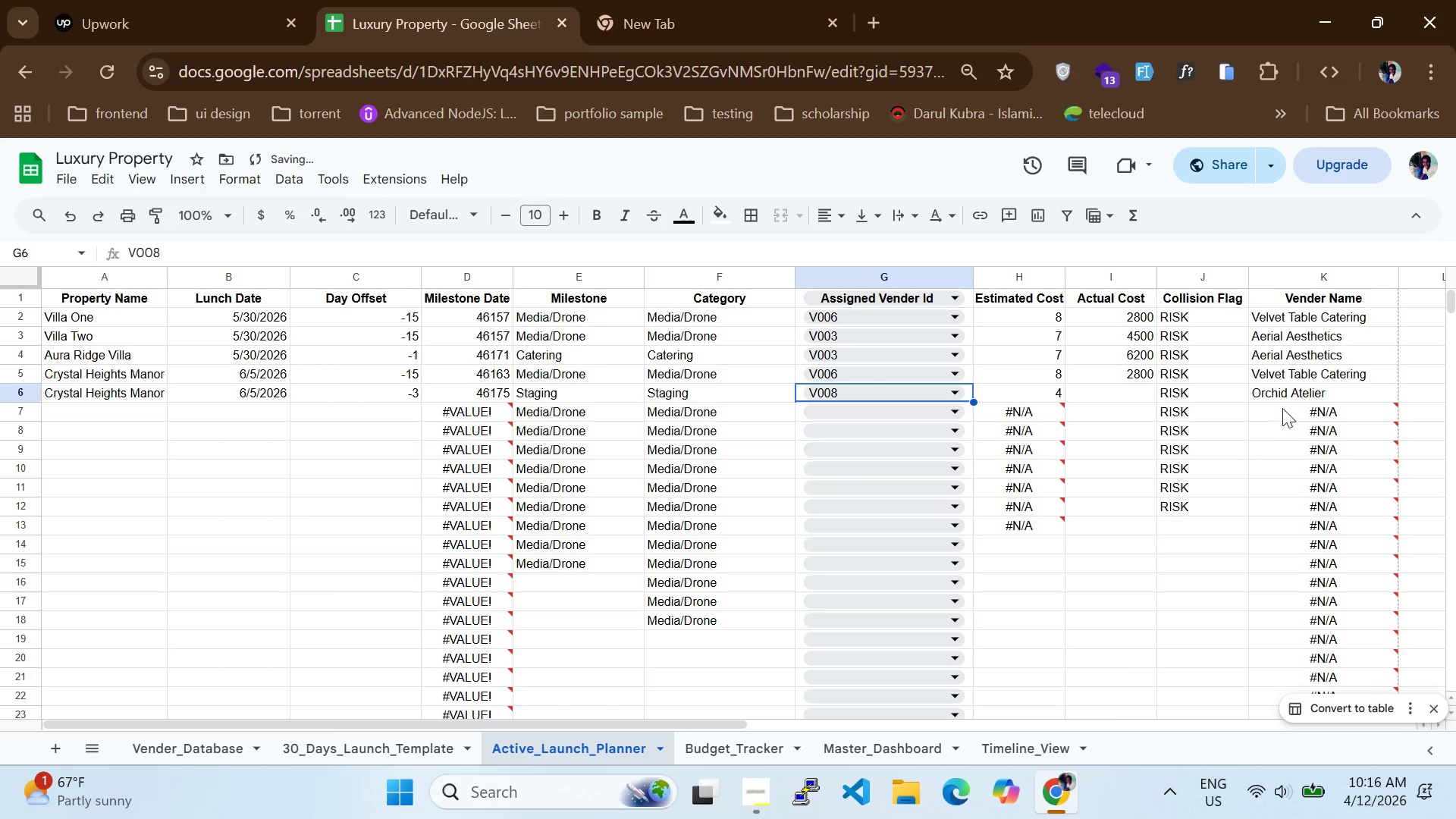 
scroll: coordinate [1169, 524], scroll_direction: up, amount: 1.0
 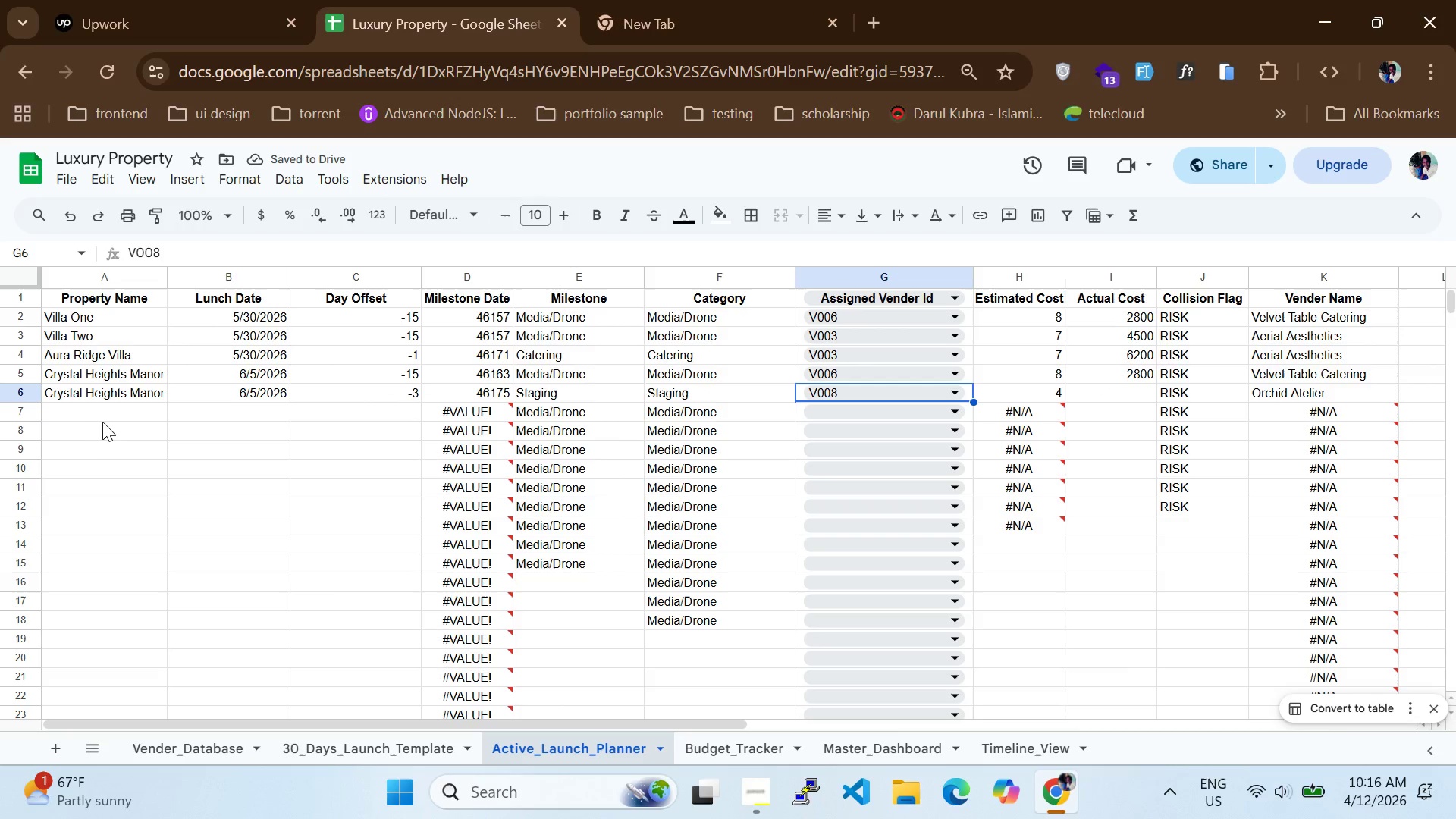 
left_click([95, 415])
 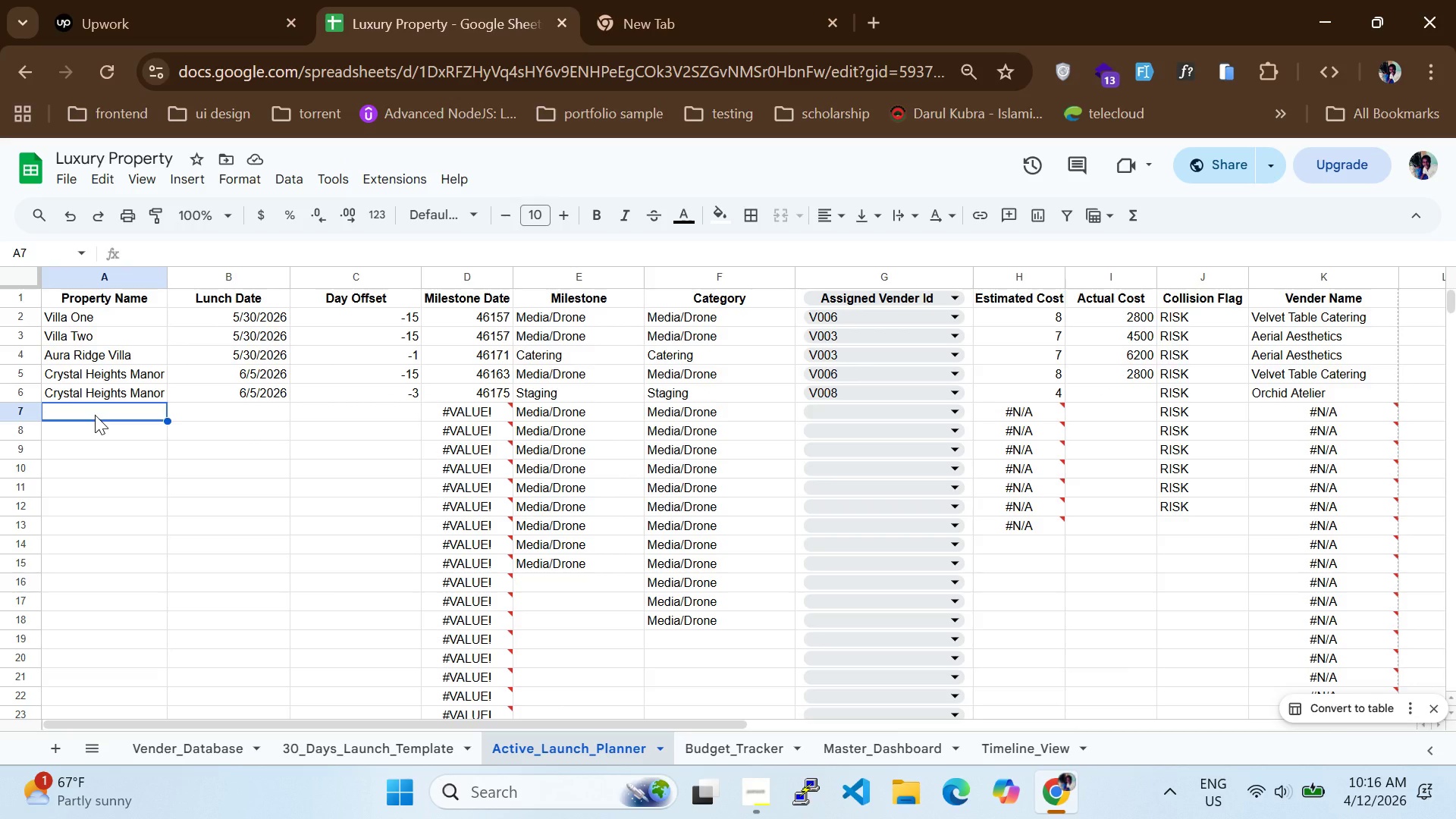 
wait(9.23)
 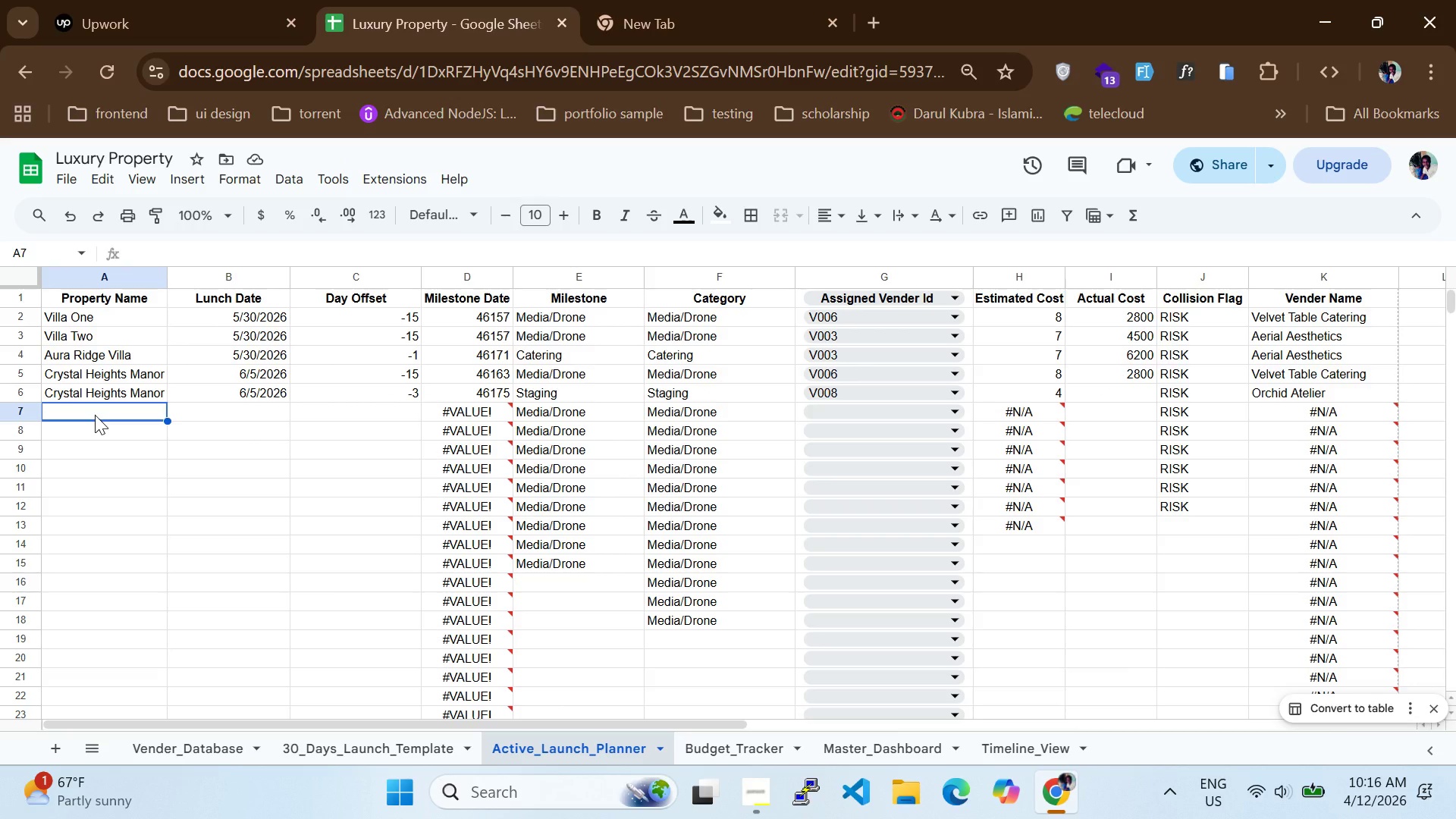 
type(cr)
key(Tab)
 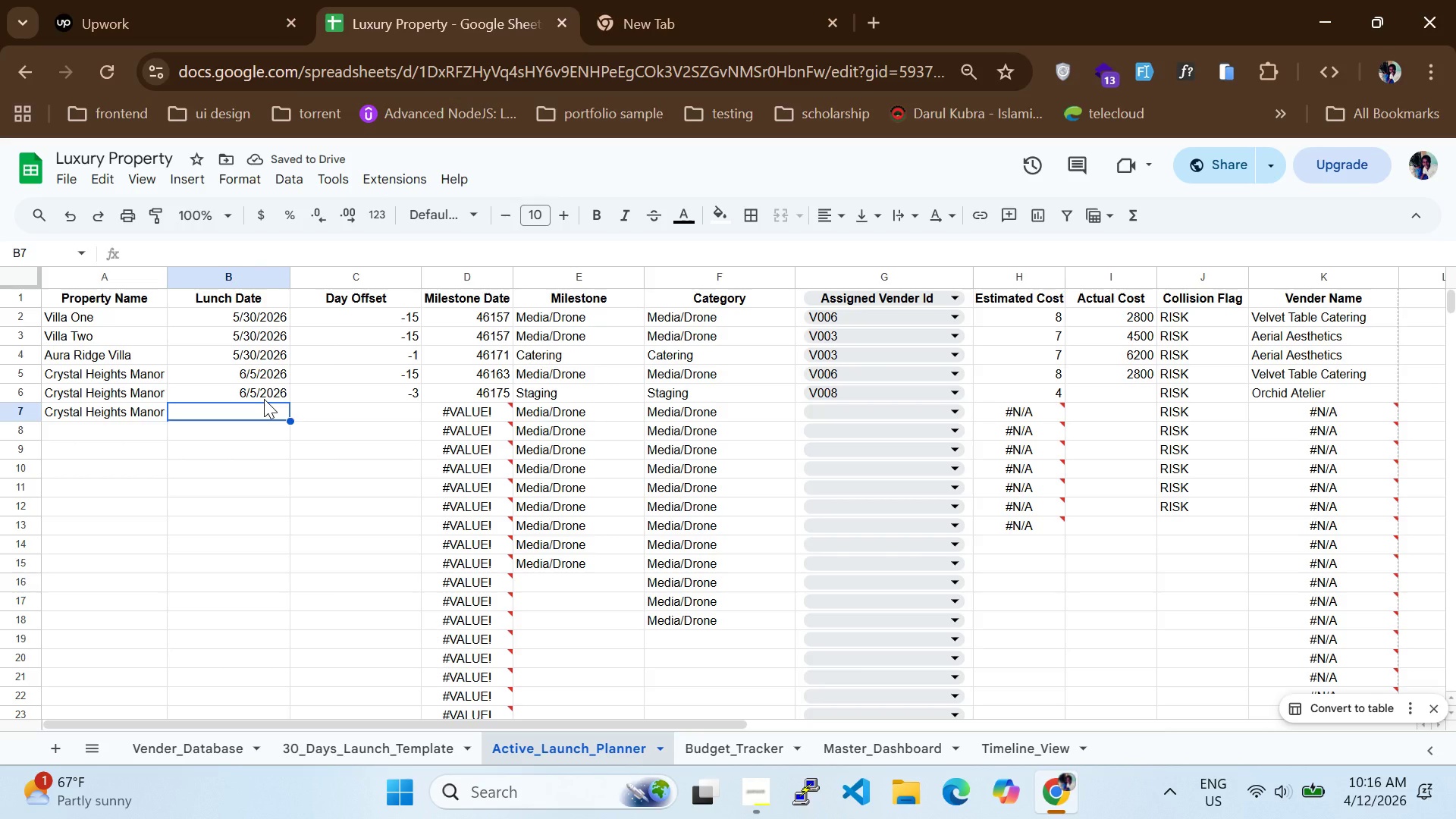 
type(6/5/2026)
 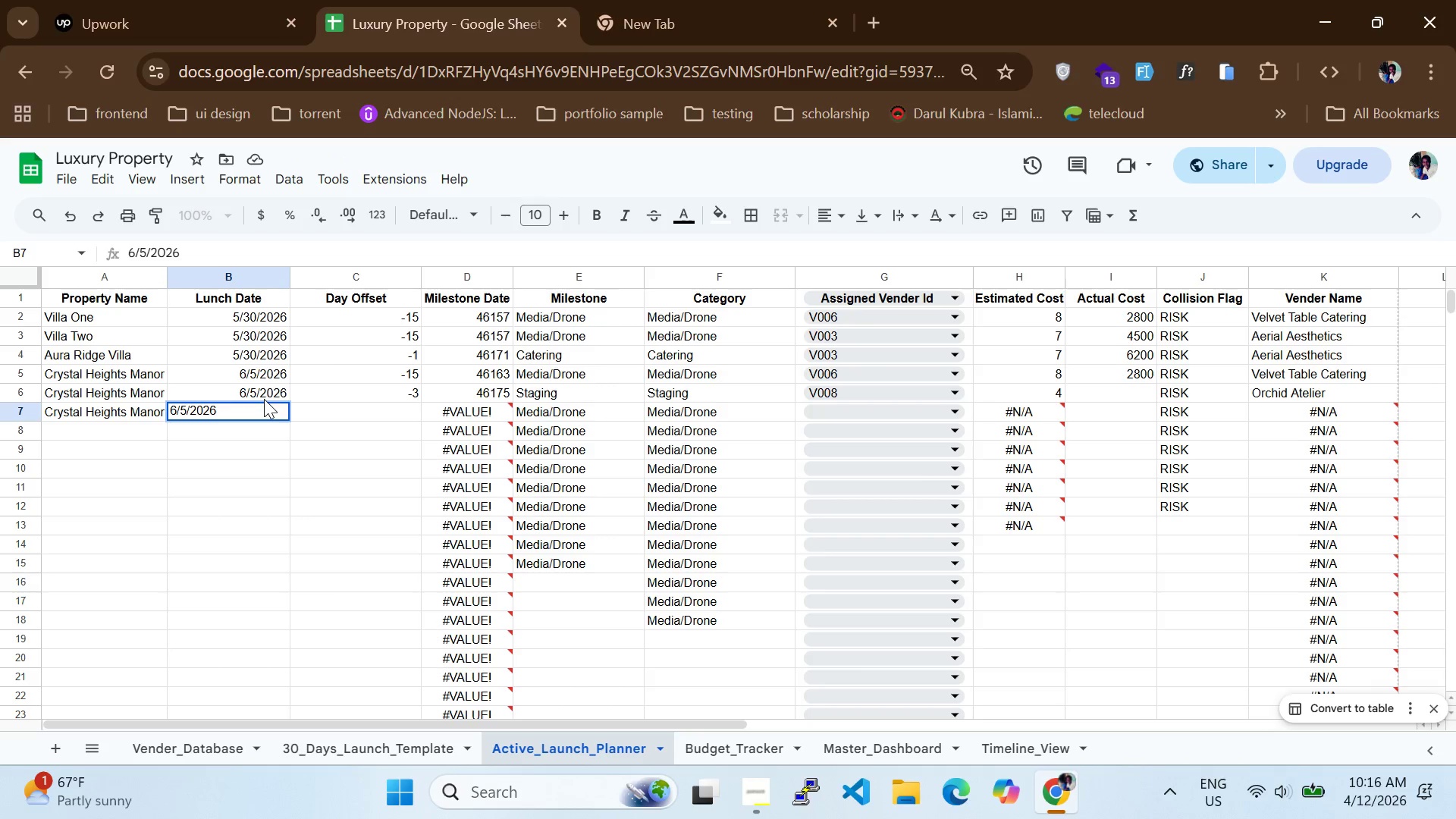 
key(Enter)
 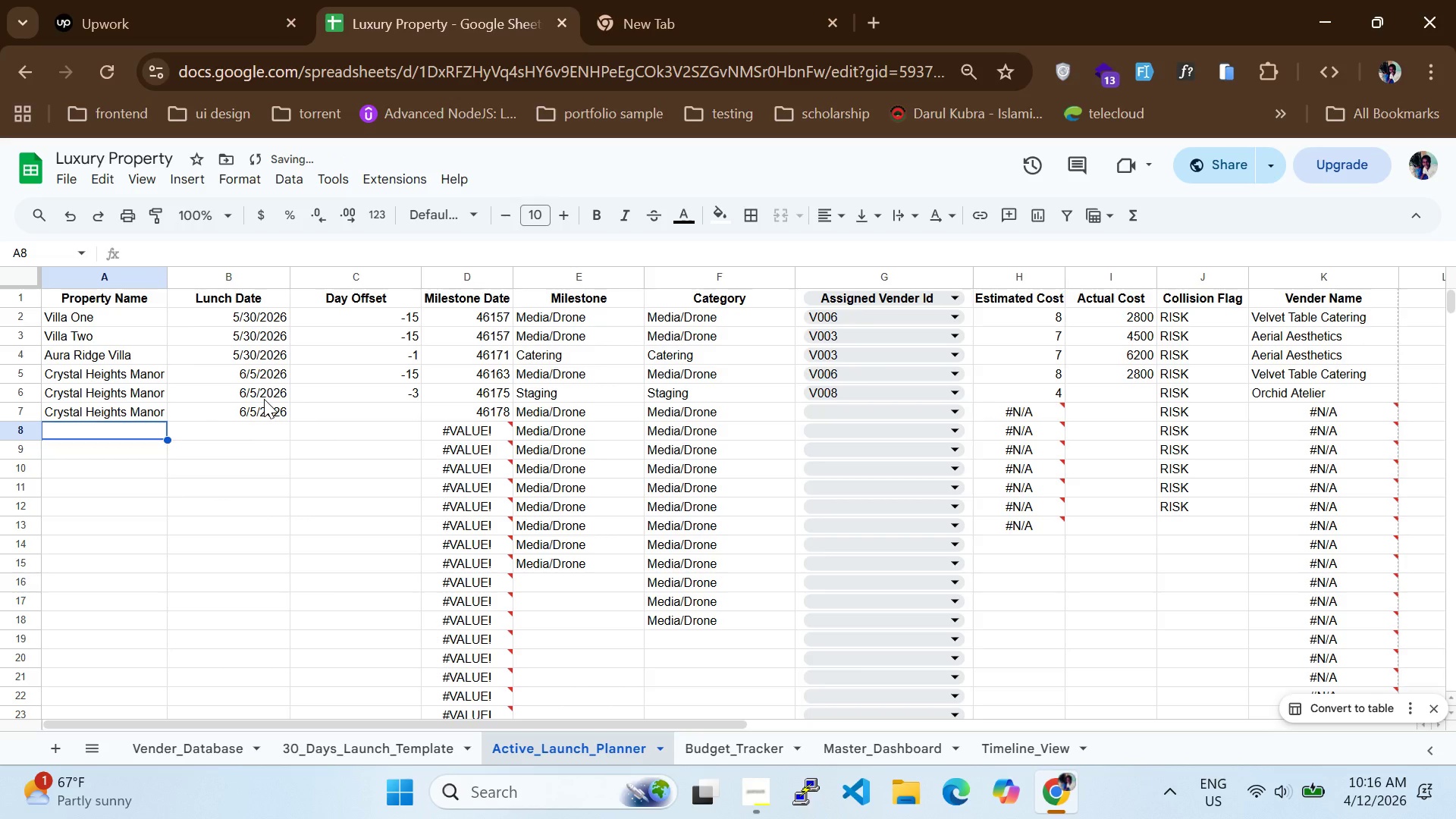 
left_click([374, 412])
 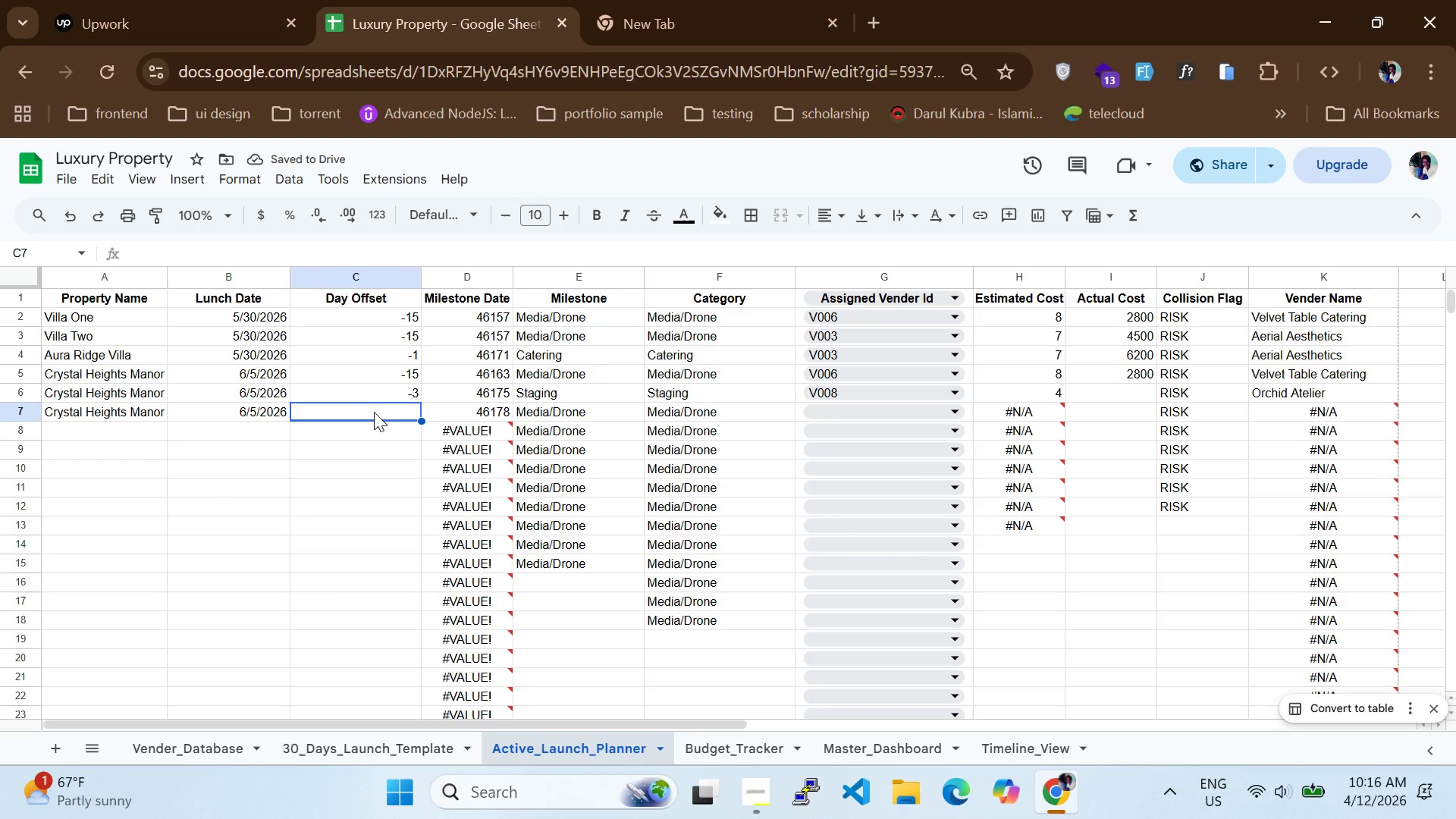 
key(Minus)
 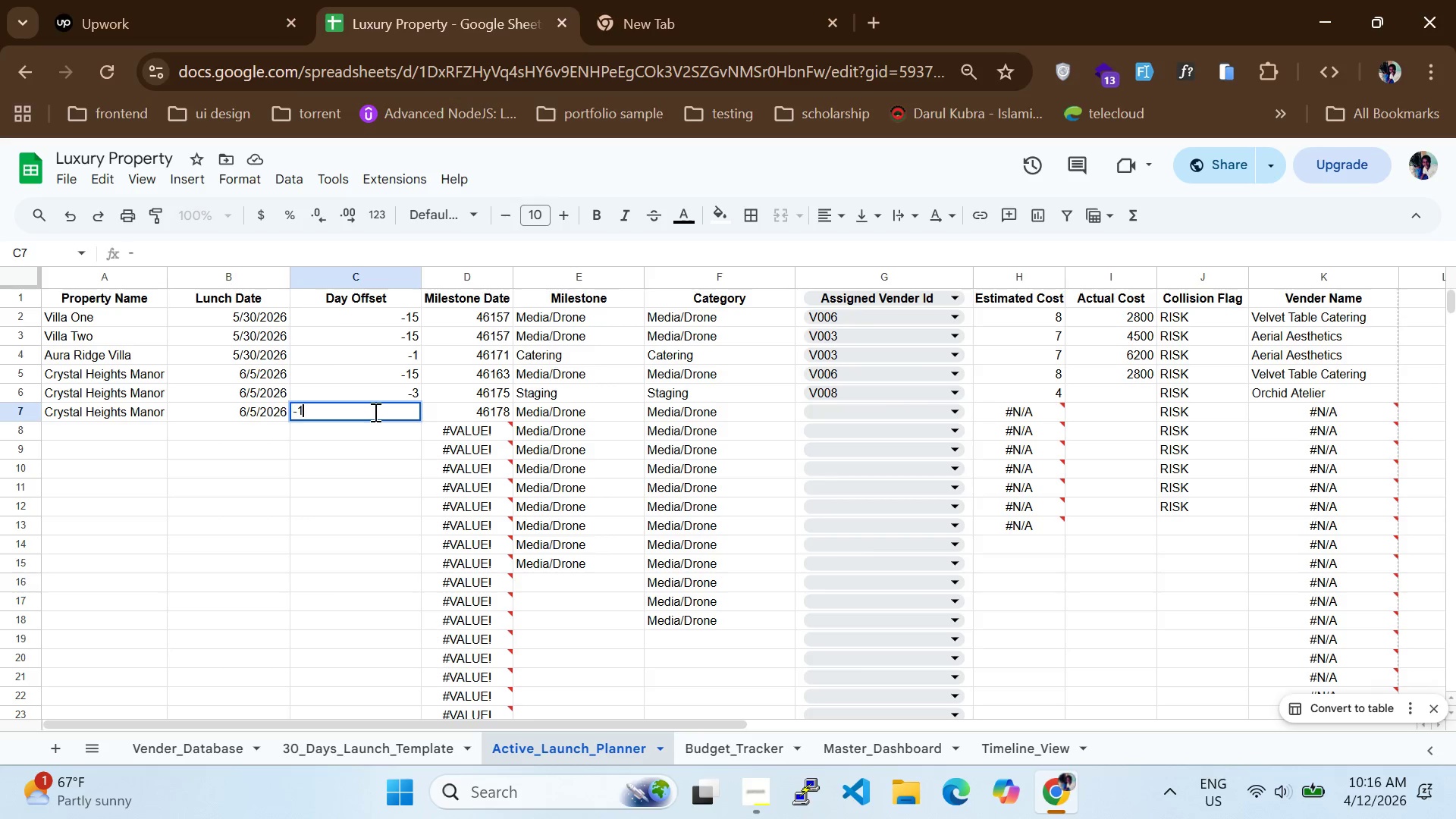 
key(1)
 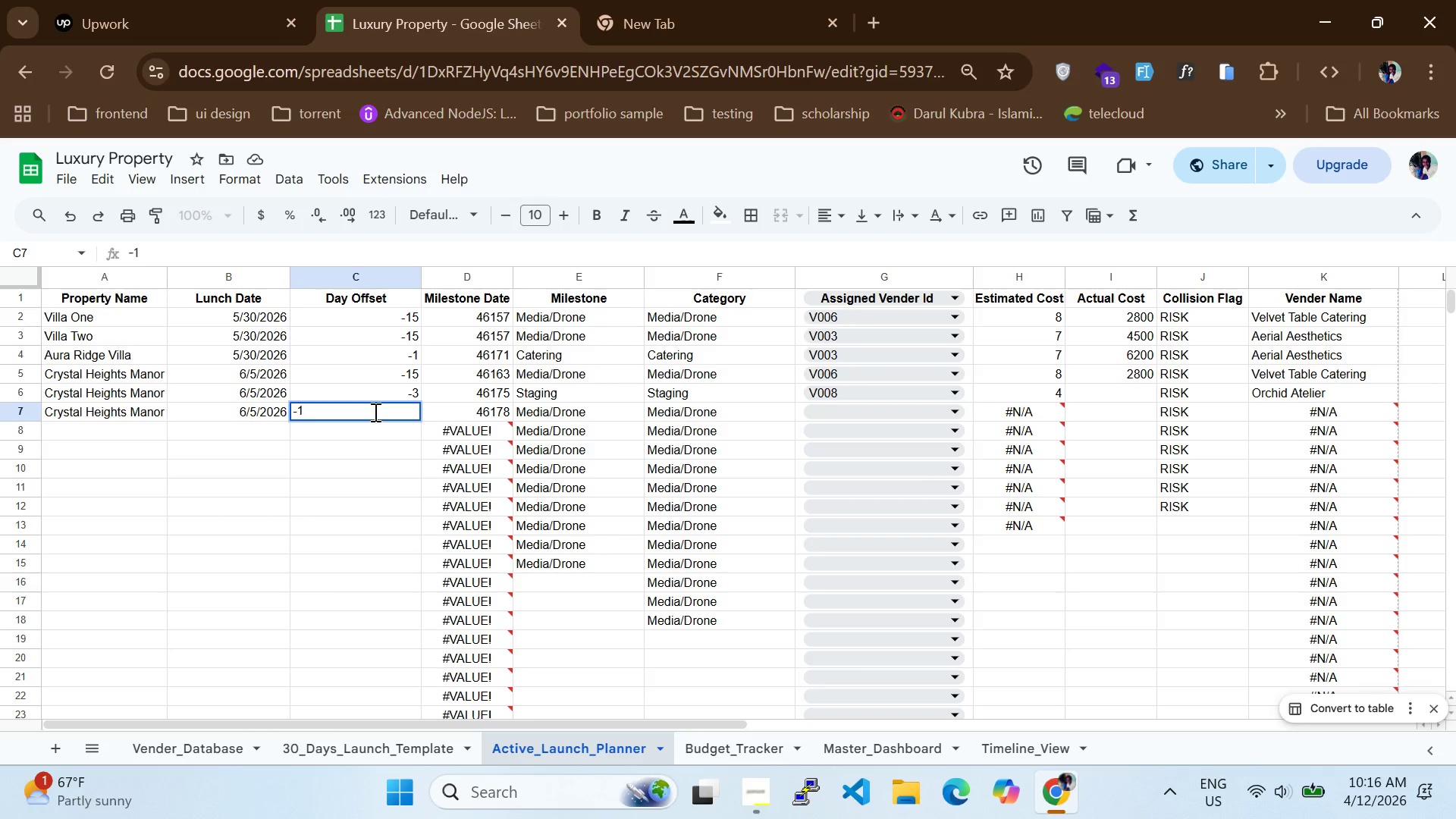 
key(Enter)
 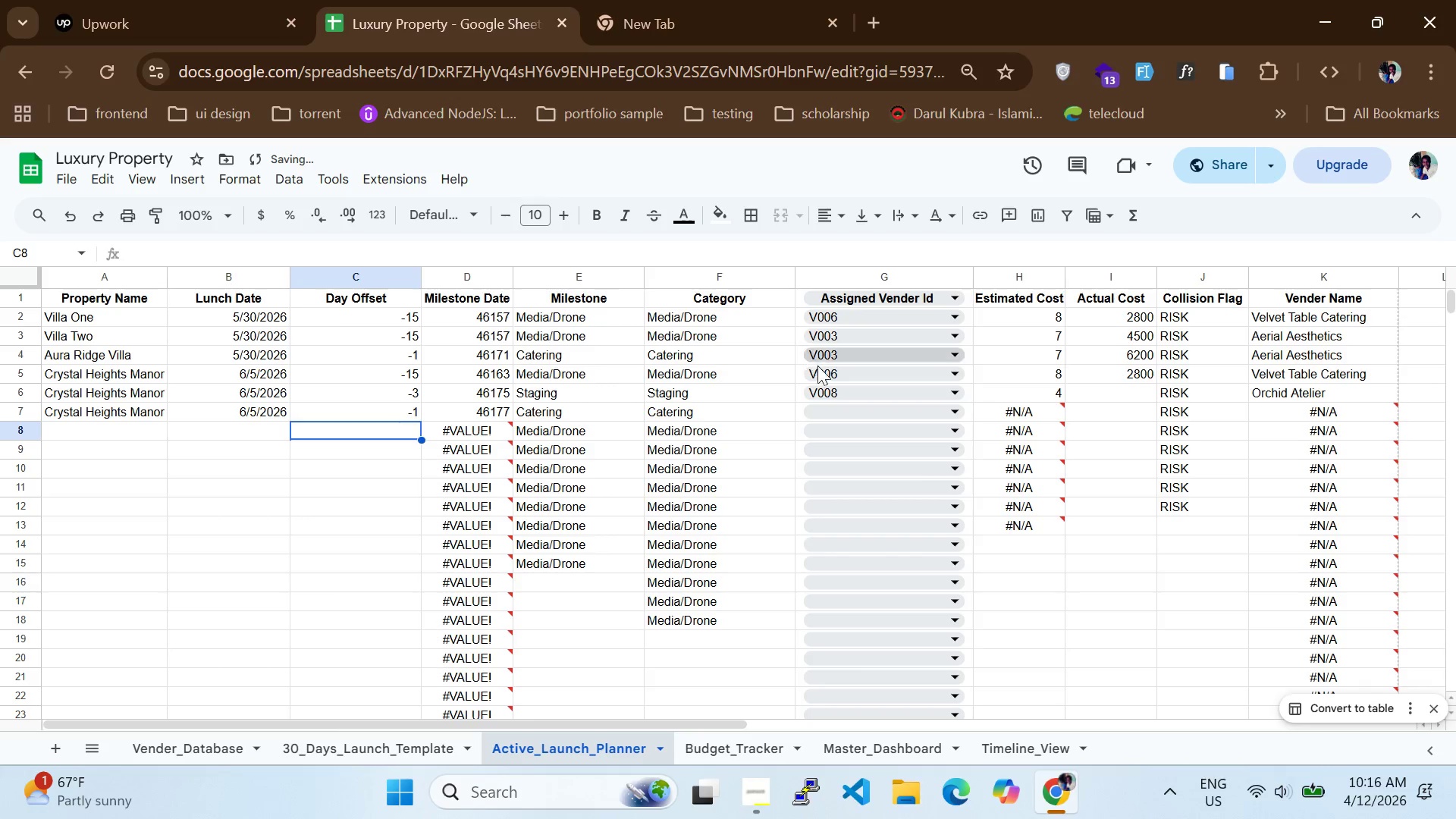 
left_click([849, 410])
 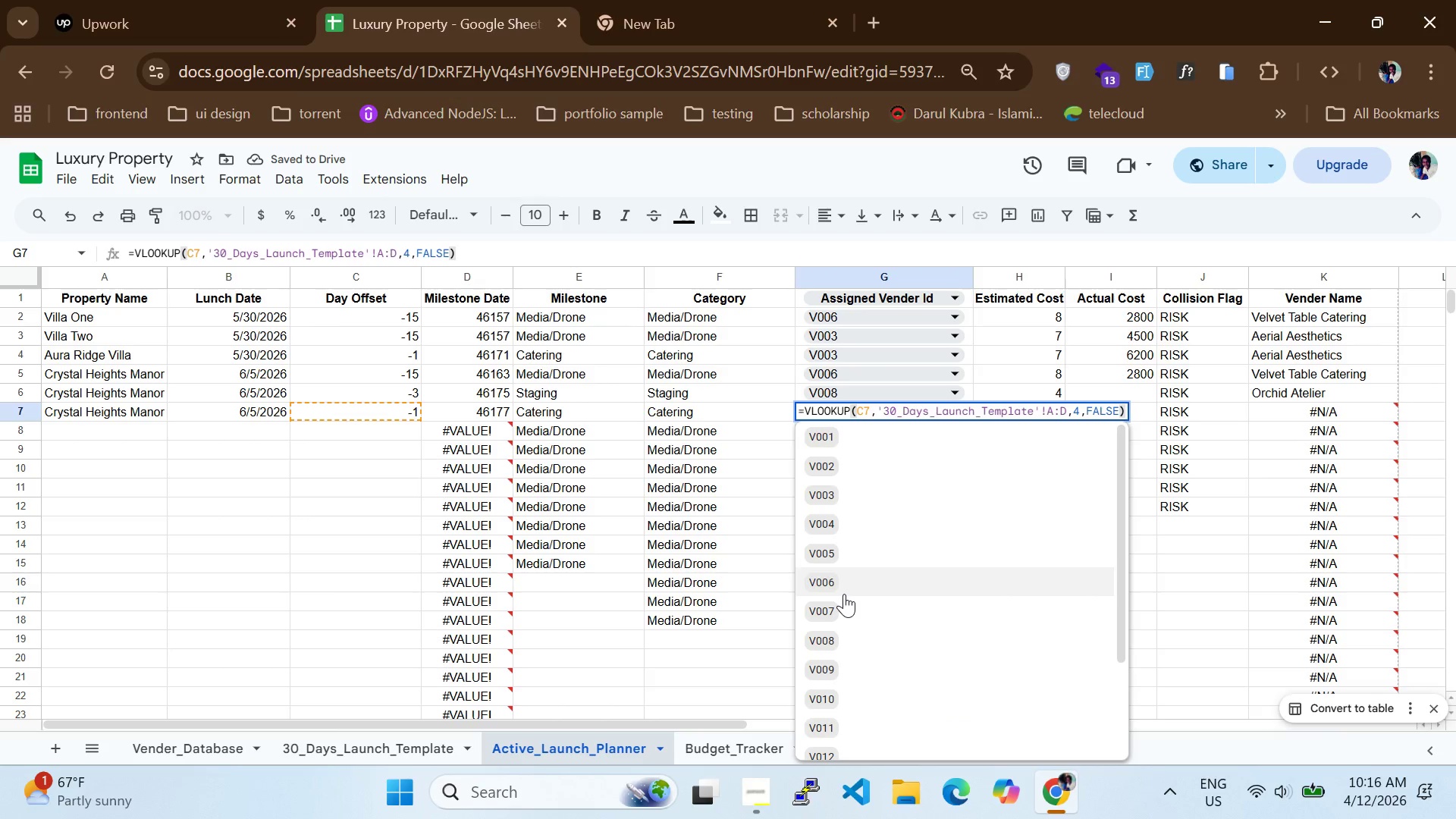 
left_click([843, 579])
 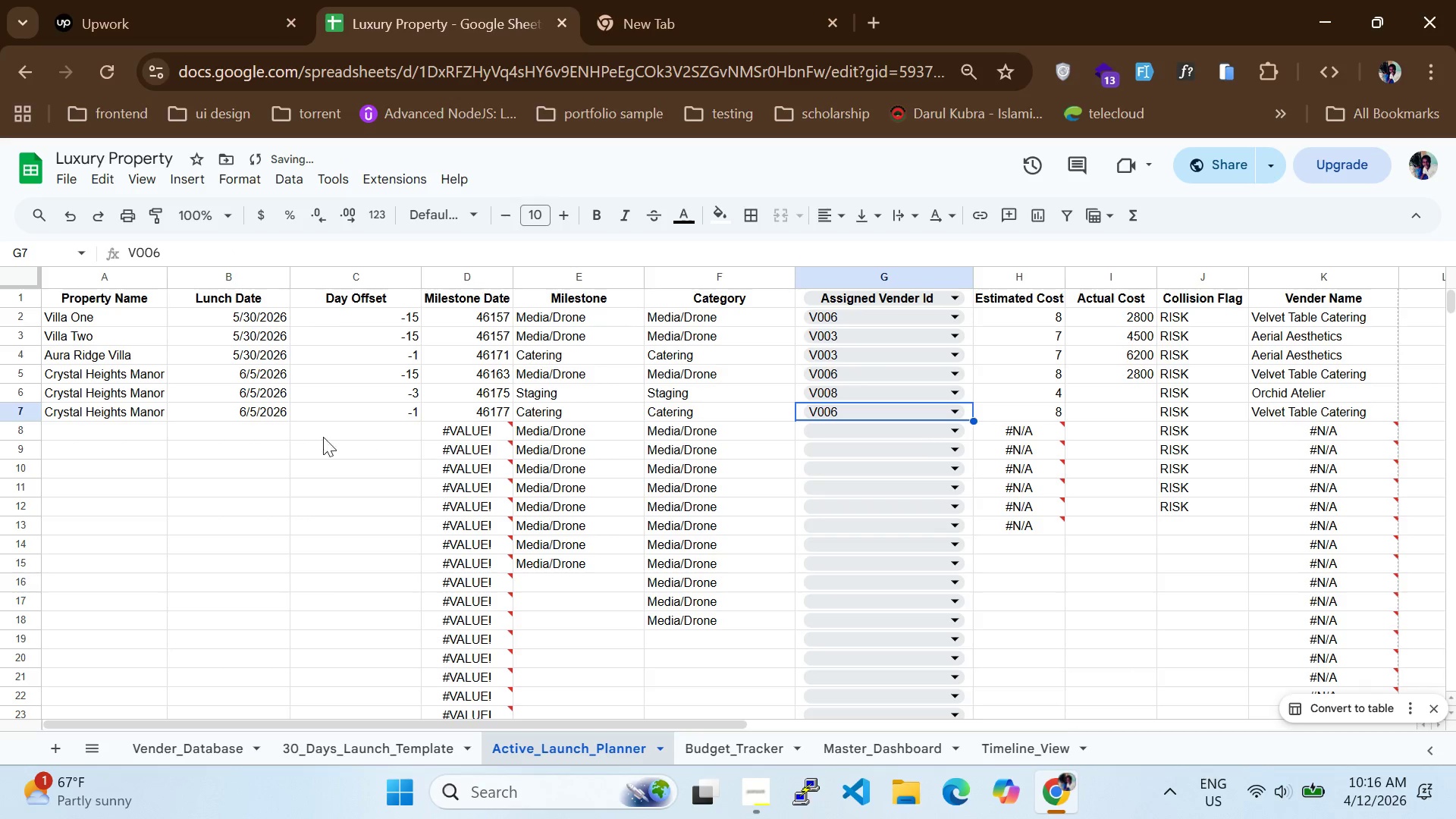 
left_click([124, 429])
 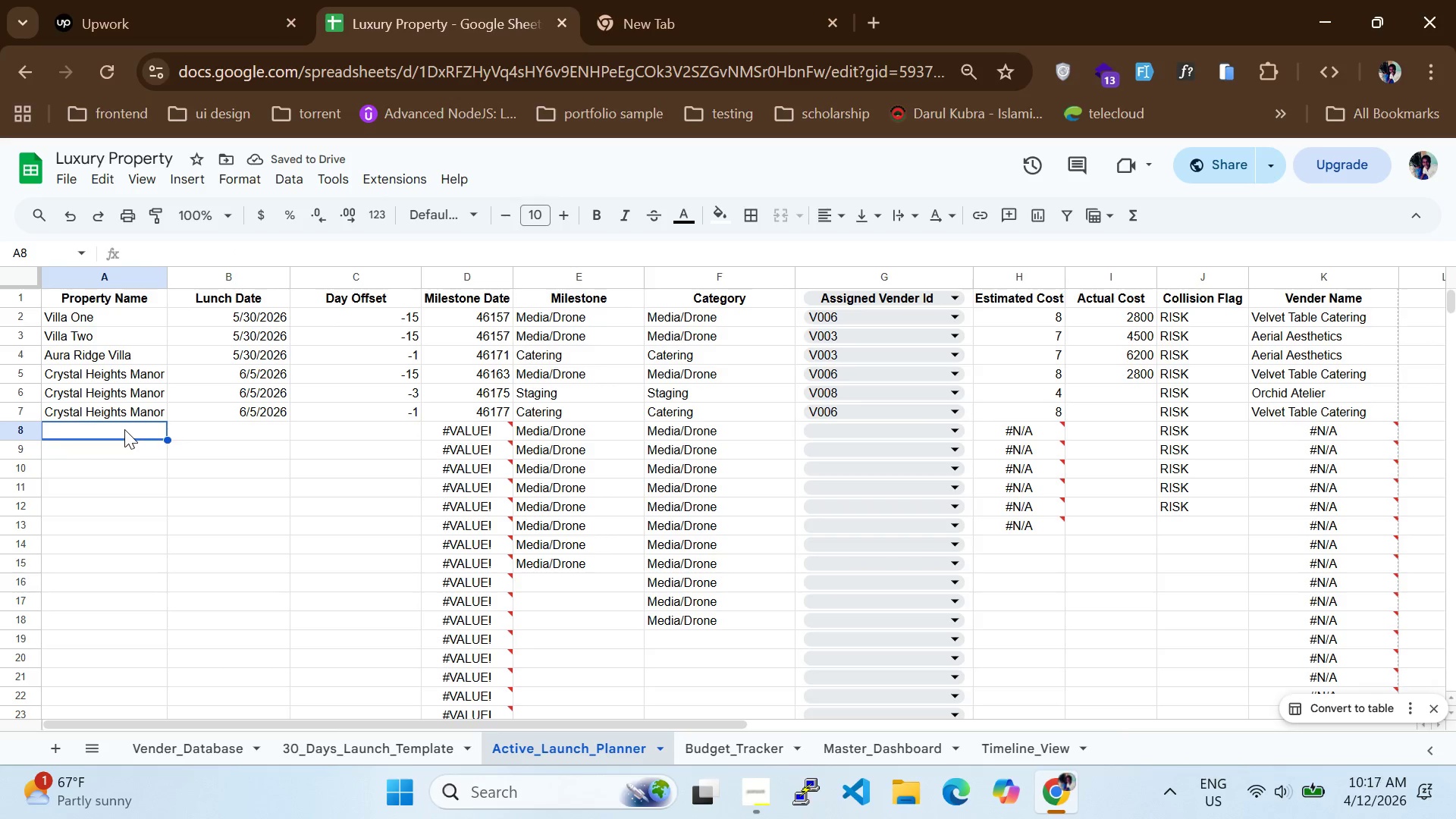 
type(Emerald Coast Estate)
 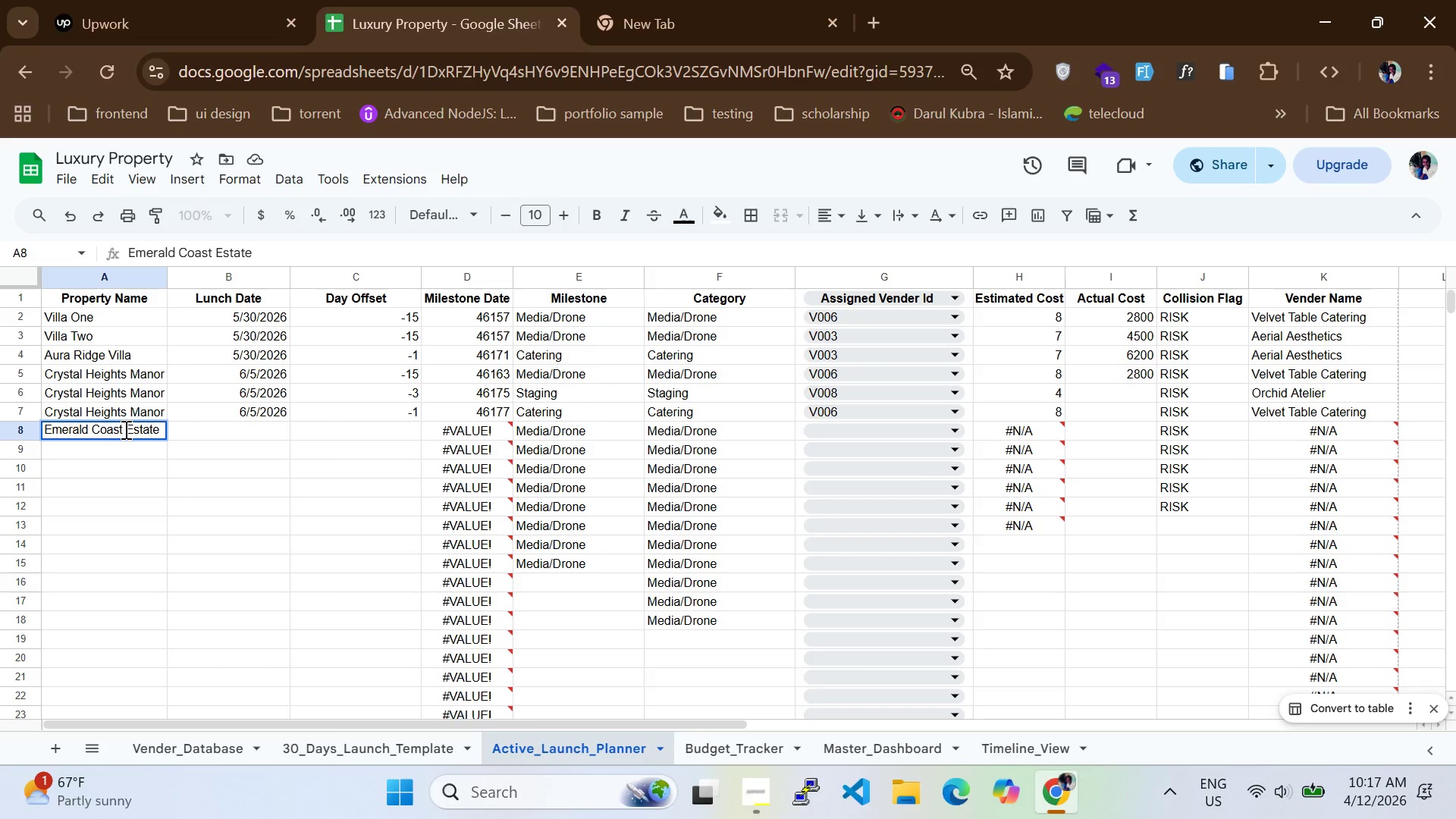 
left_click([265, 425])
 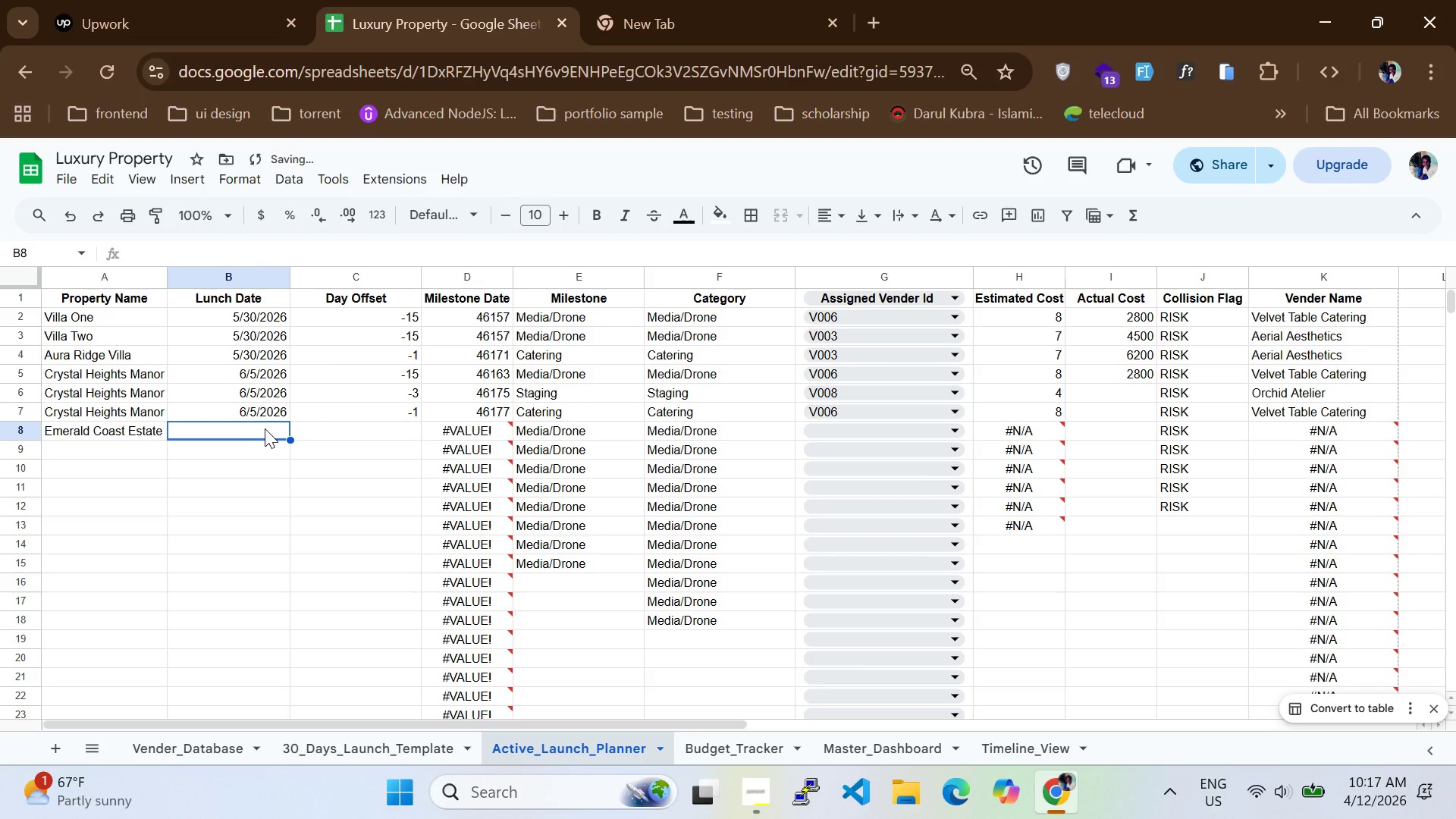 
type(6/12/2026)
 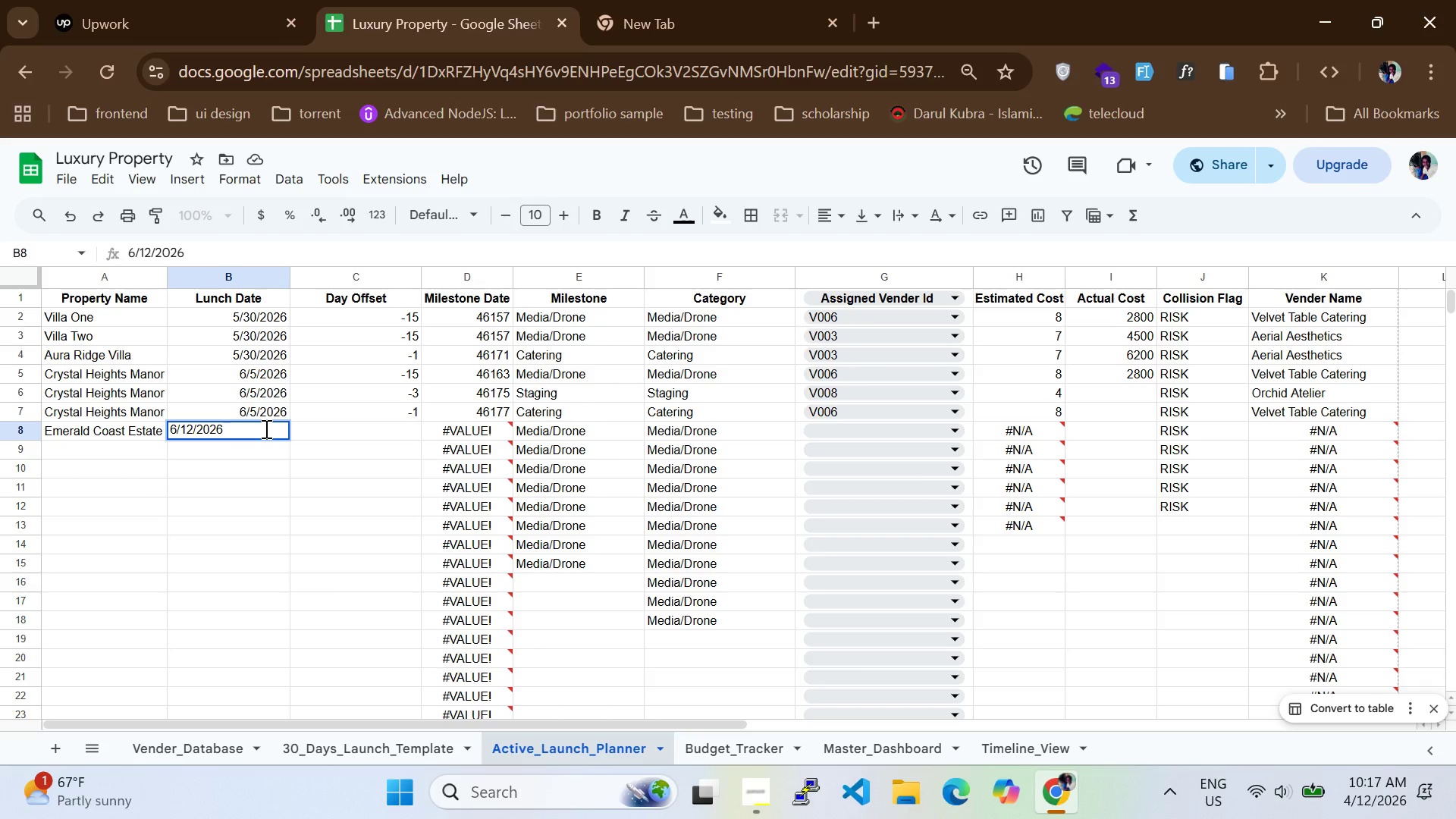 
key(Enter)
 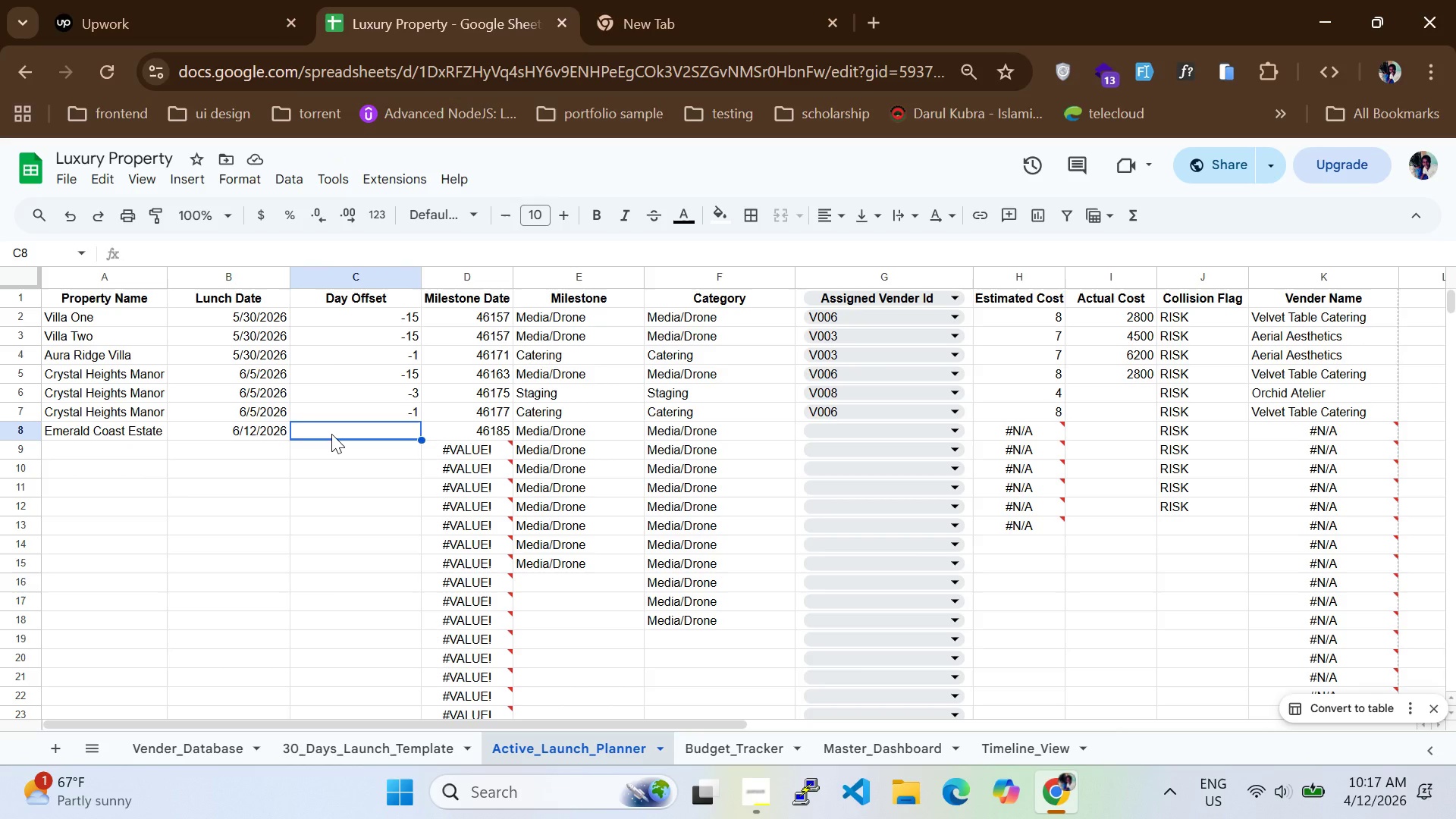 
wait(12.27)
 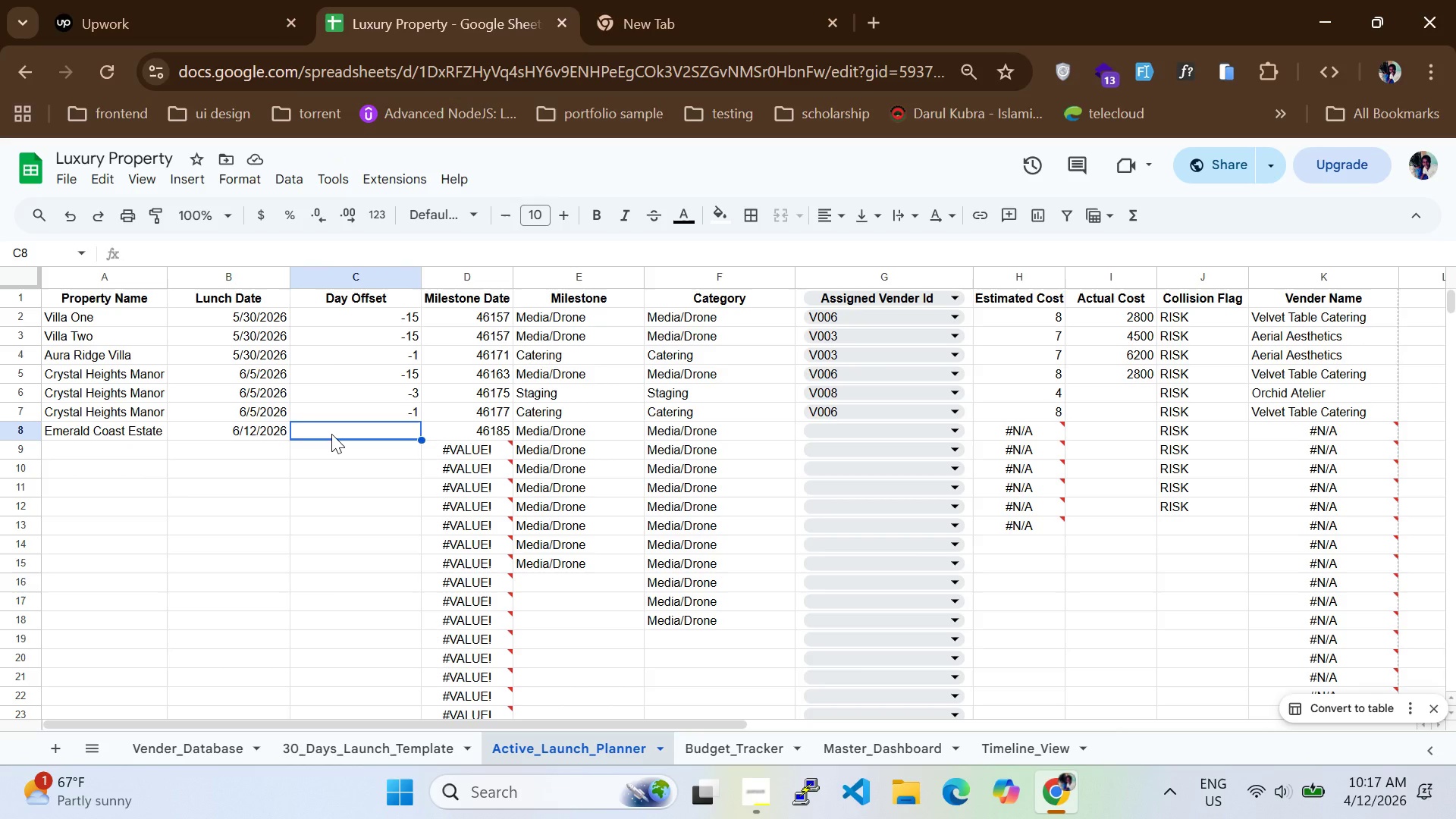 
type(-18)
 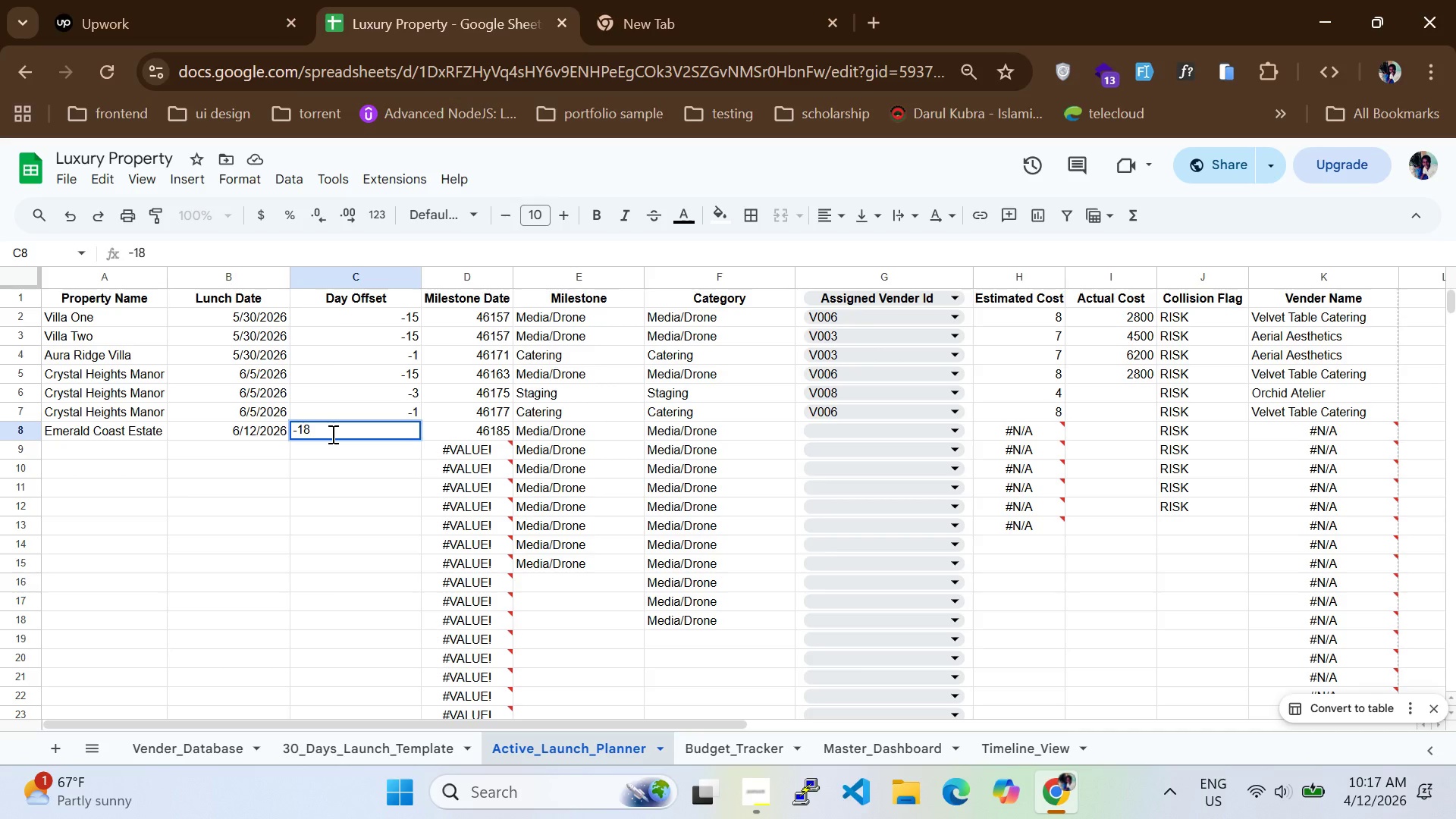 
key(Enter)
 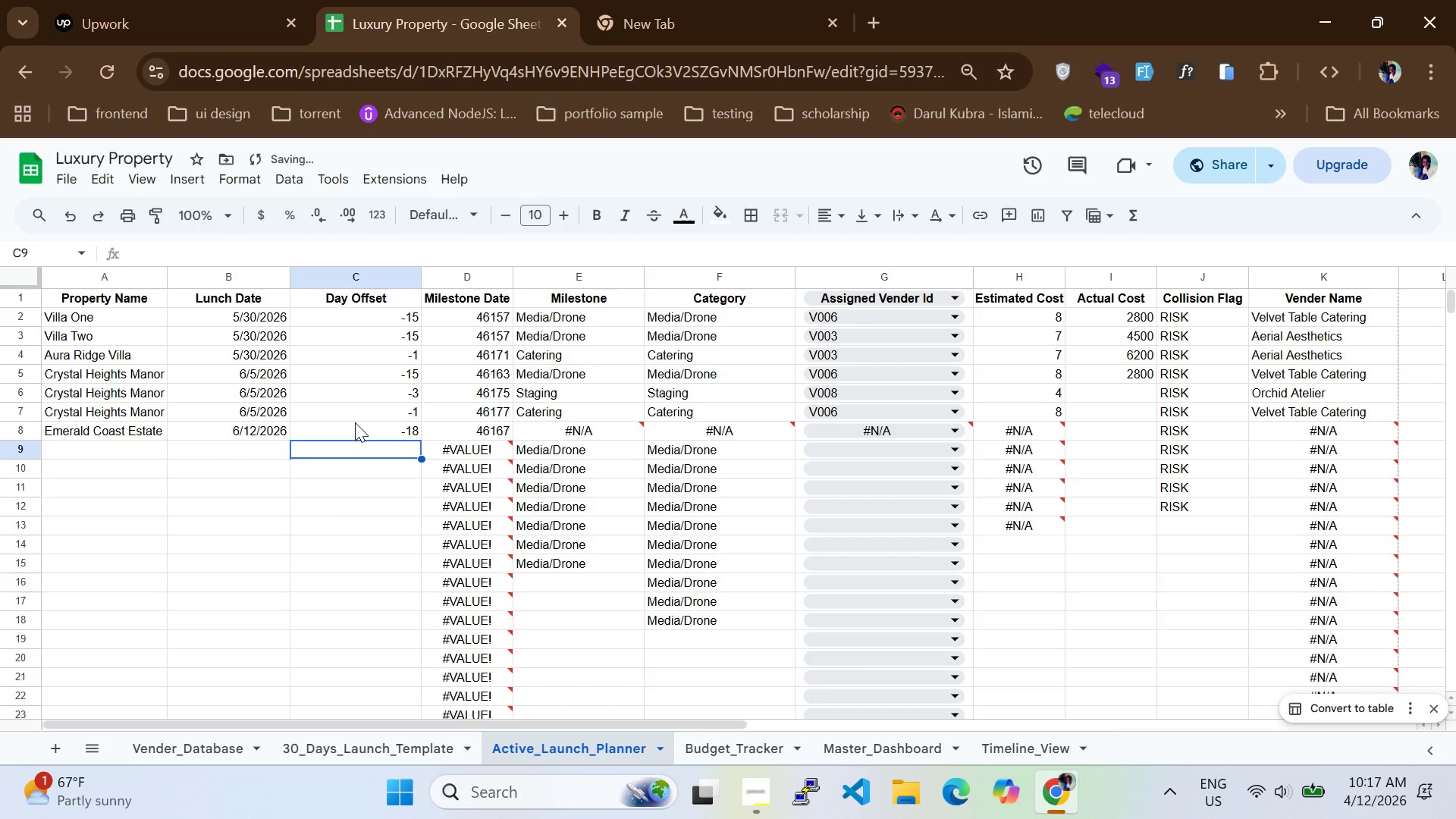 
left_click([355, 422])
 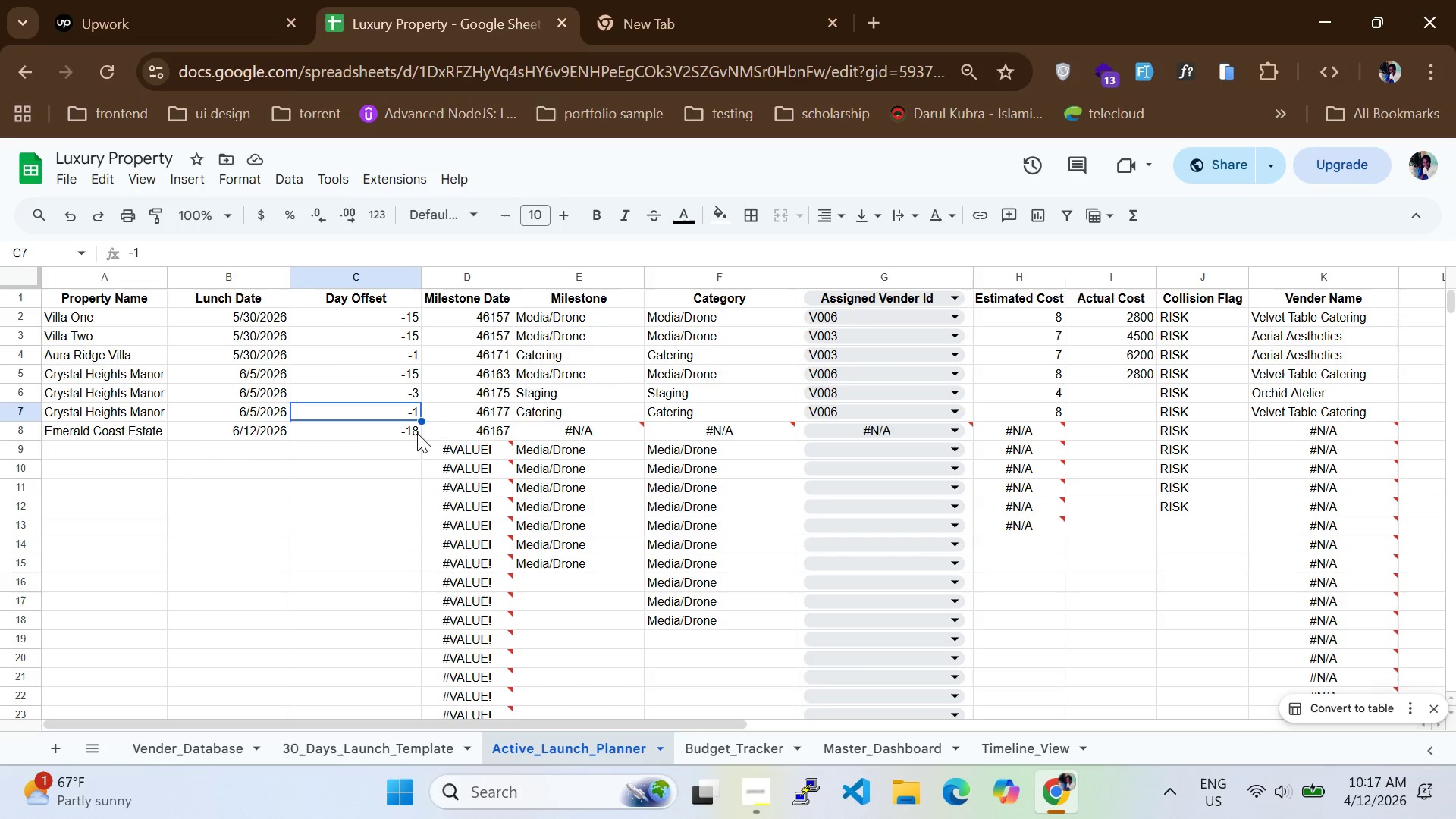 
wait(5.2)
 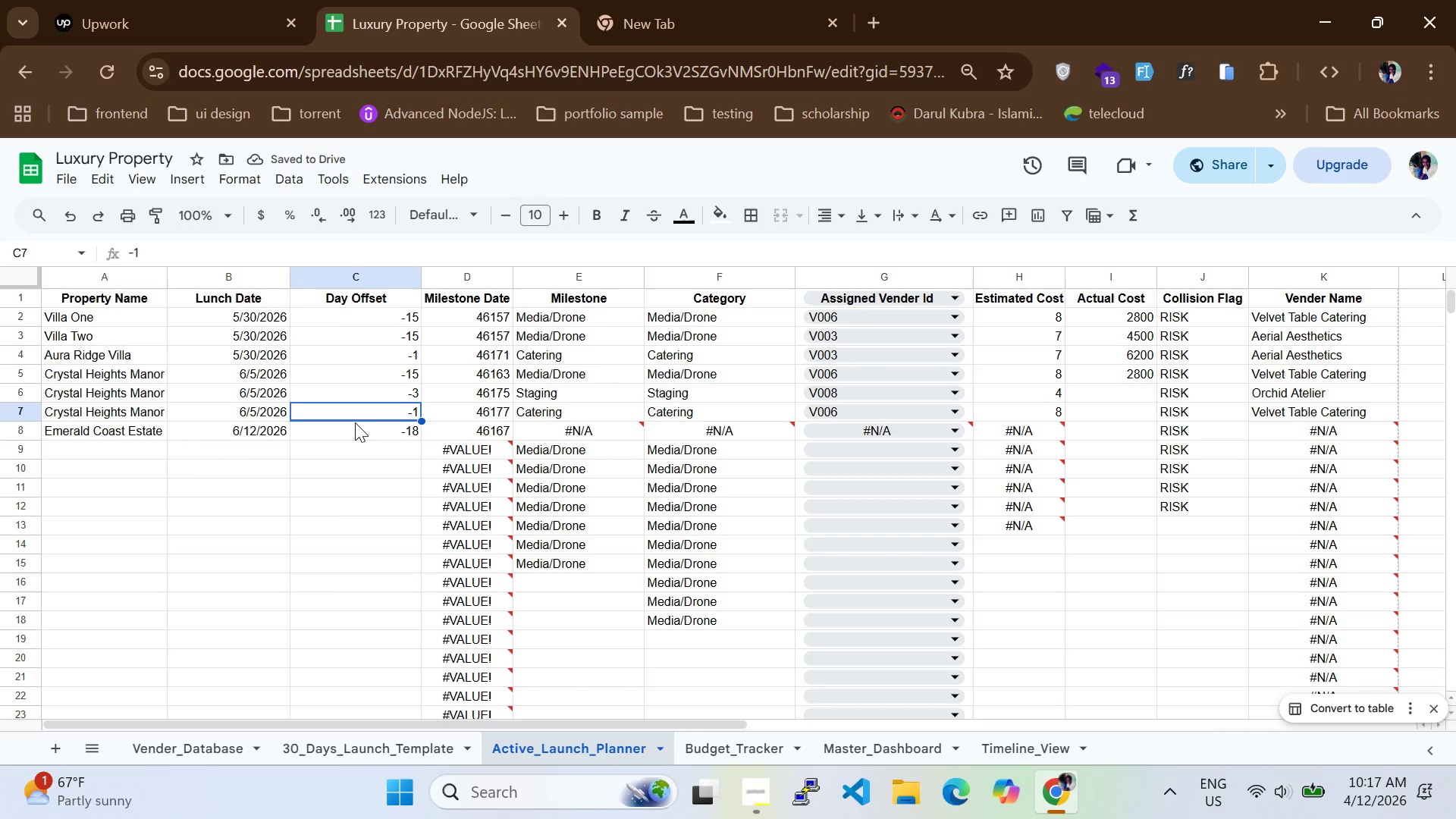 
left_click([890, 436])
 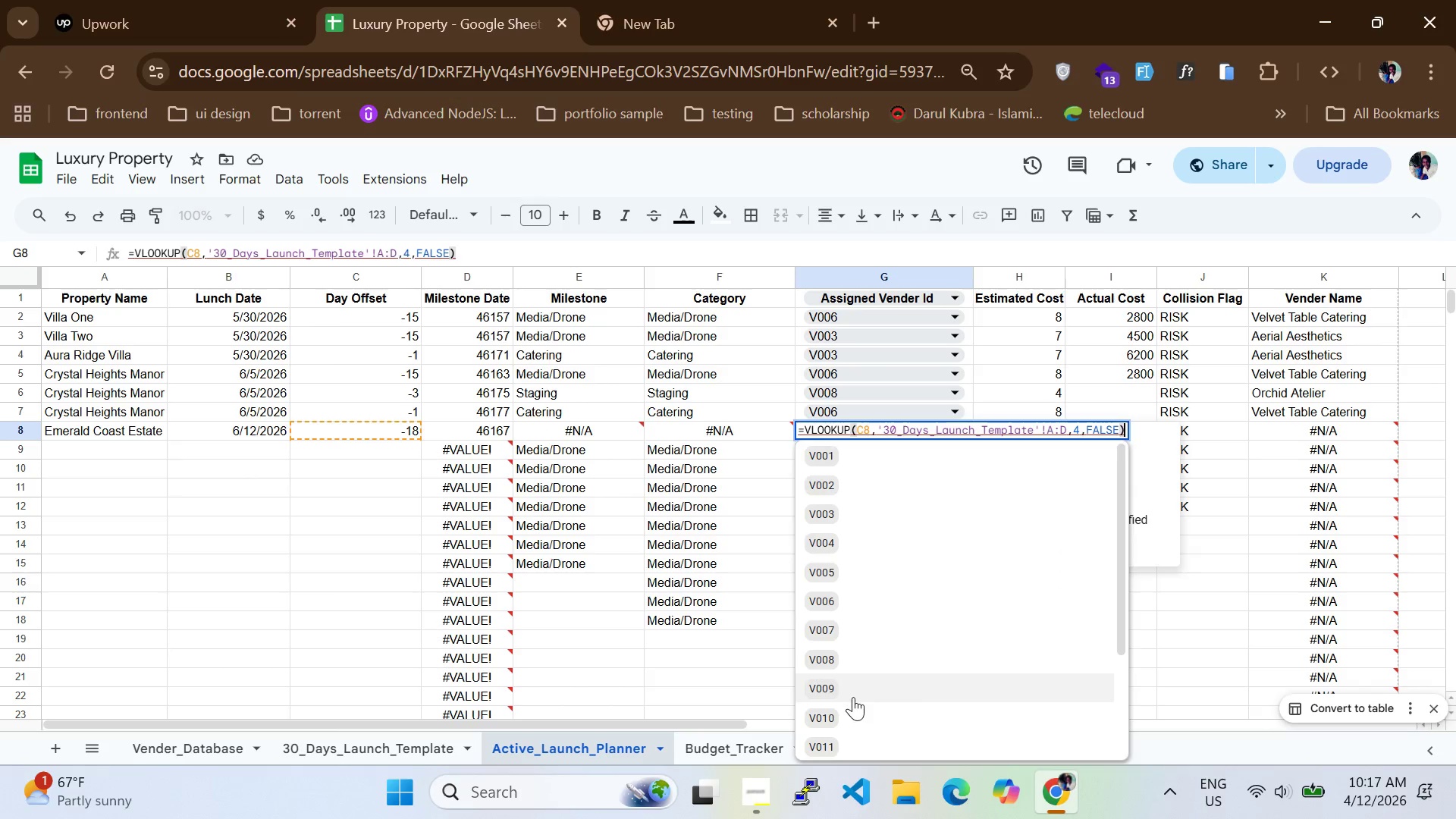 
left_click([854, 717])
 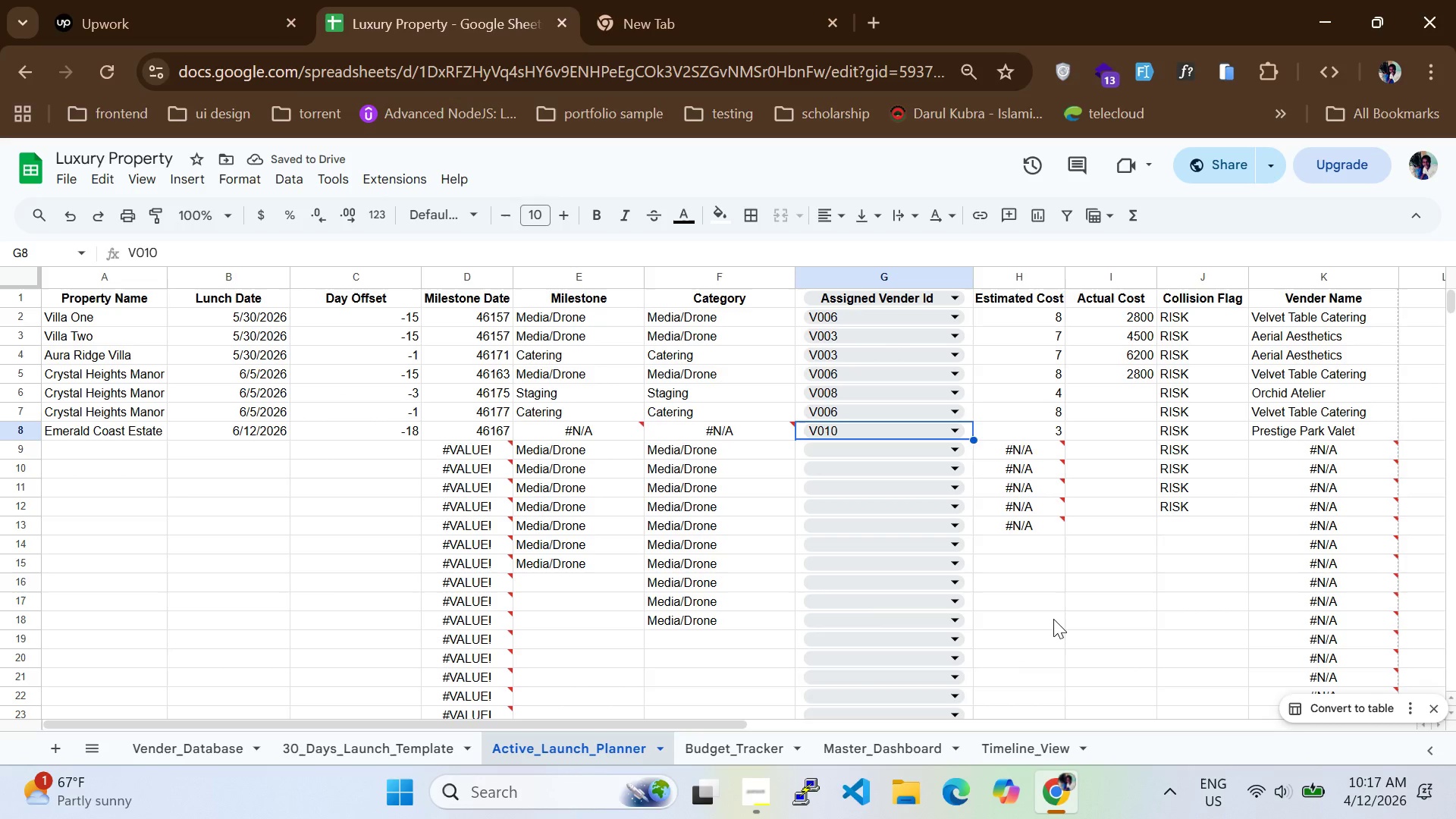 
left_click([995, 705])
 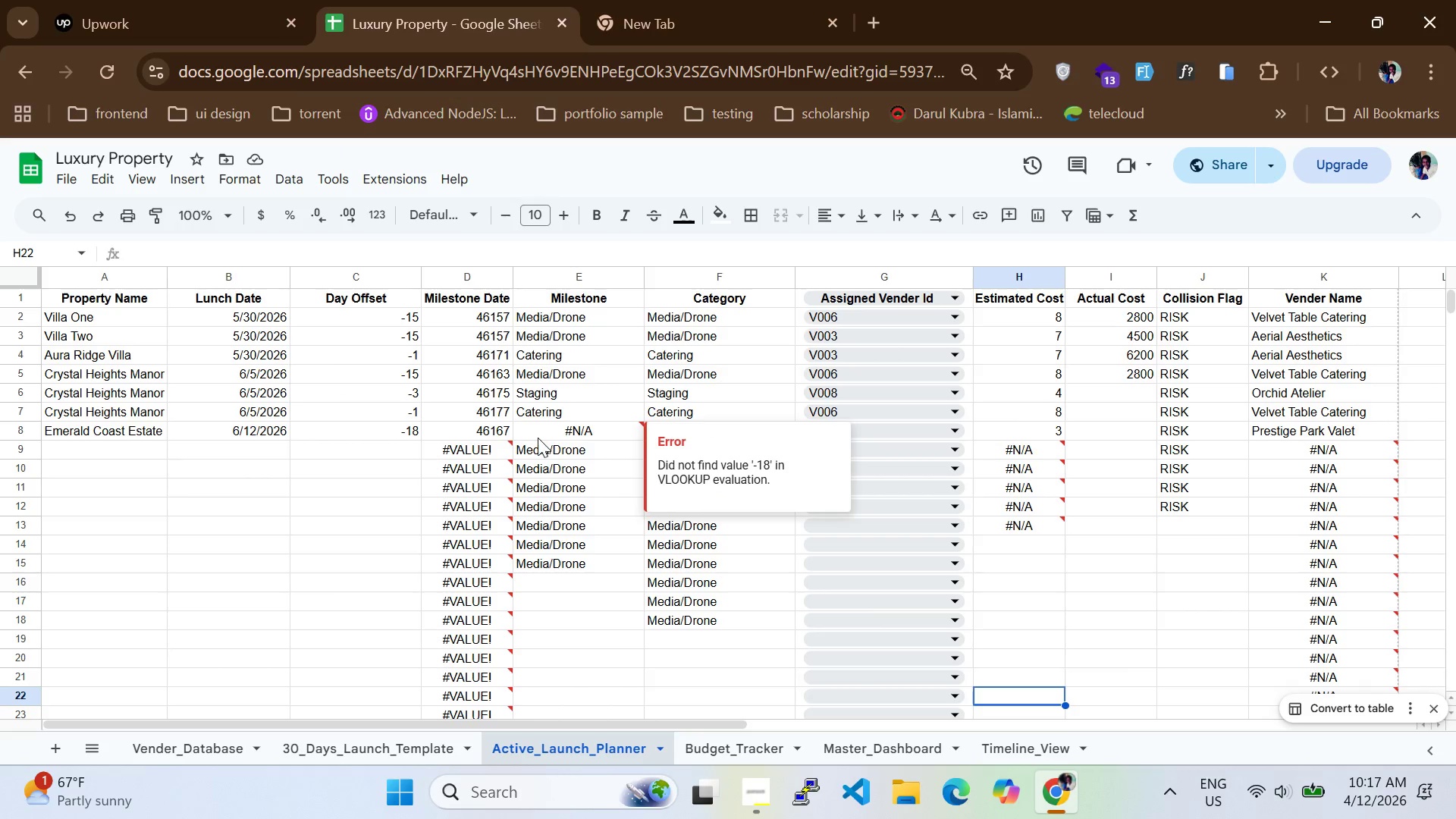 
wait(5.06)
 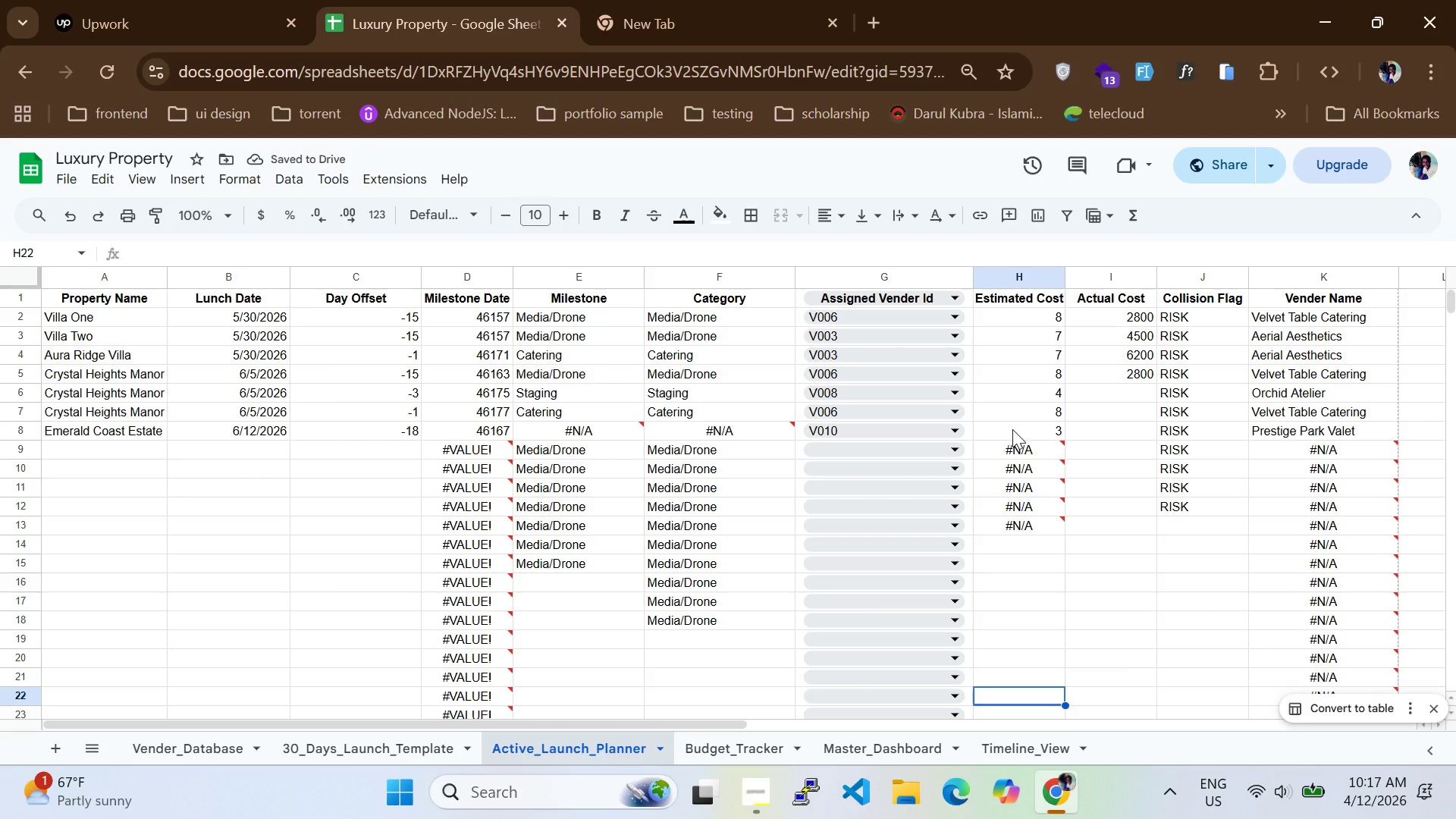 
left_click([548, 428])
 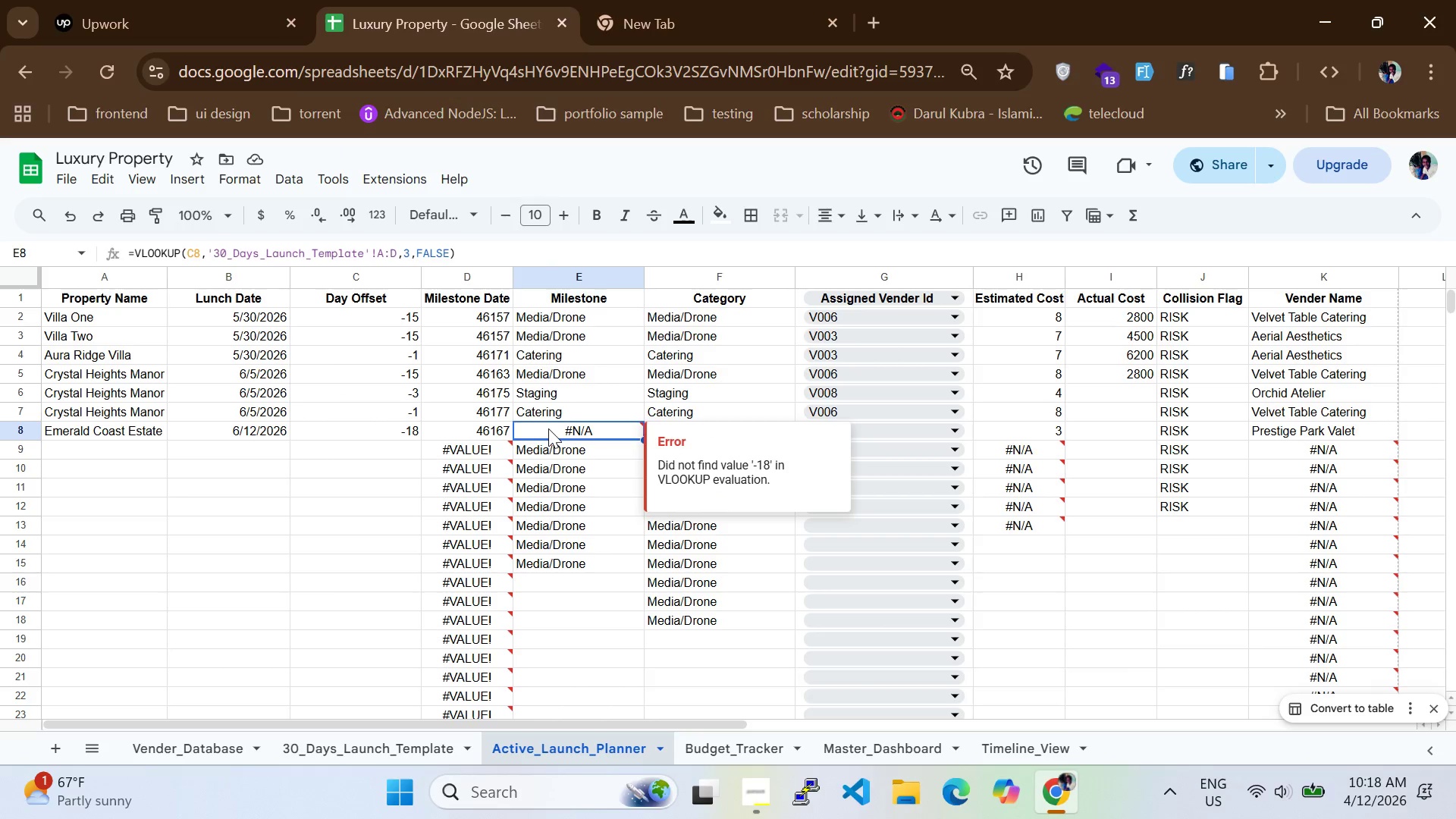 
left_click([548, 428])
 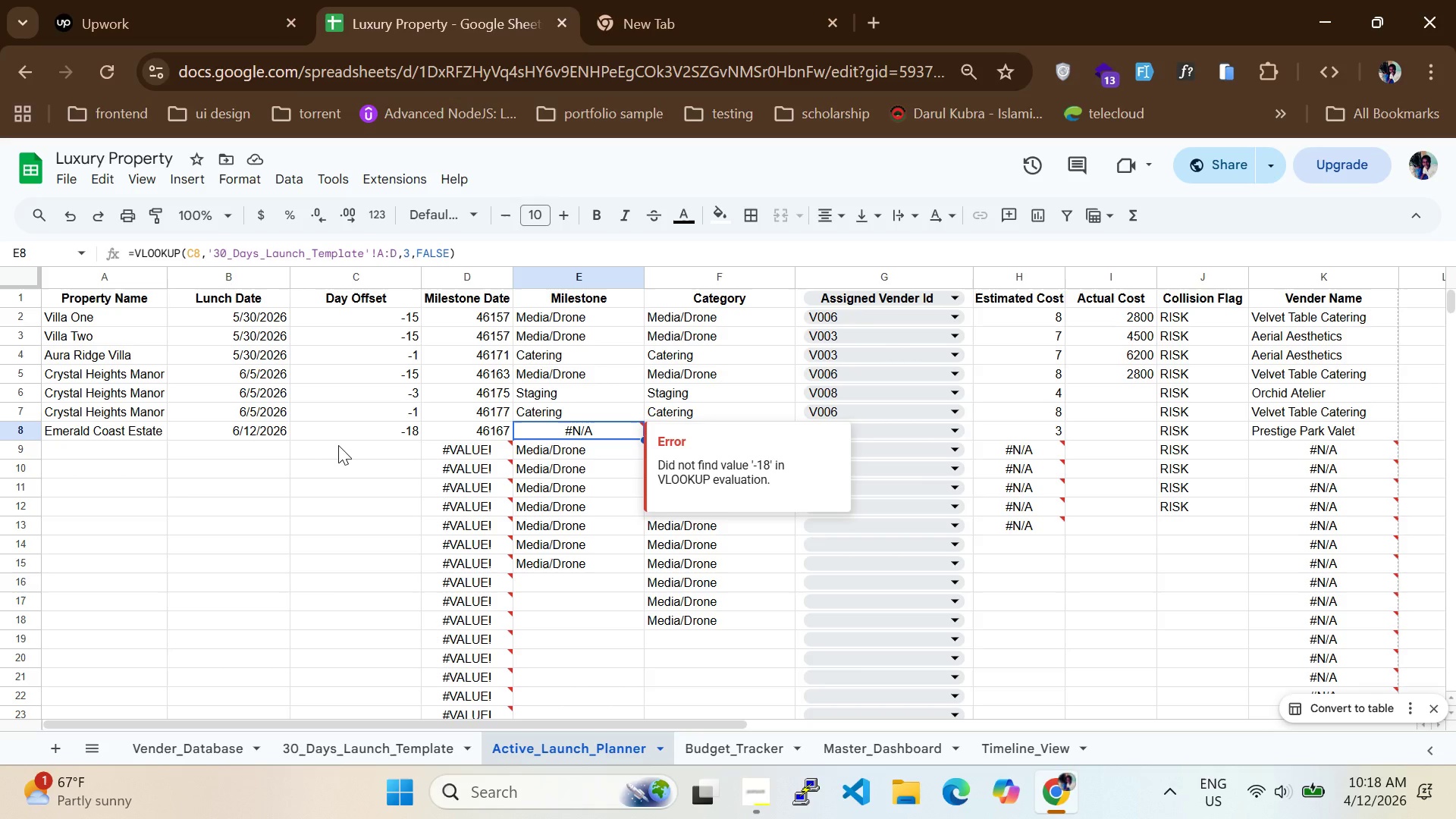 
double_click([378, 435])
 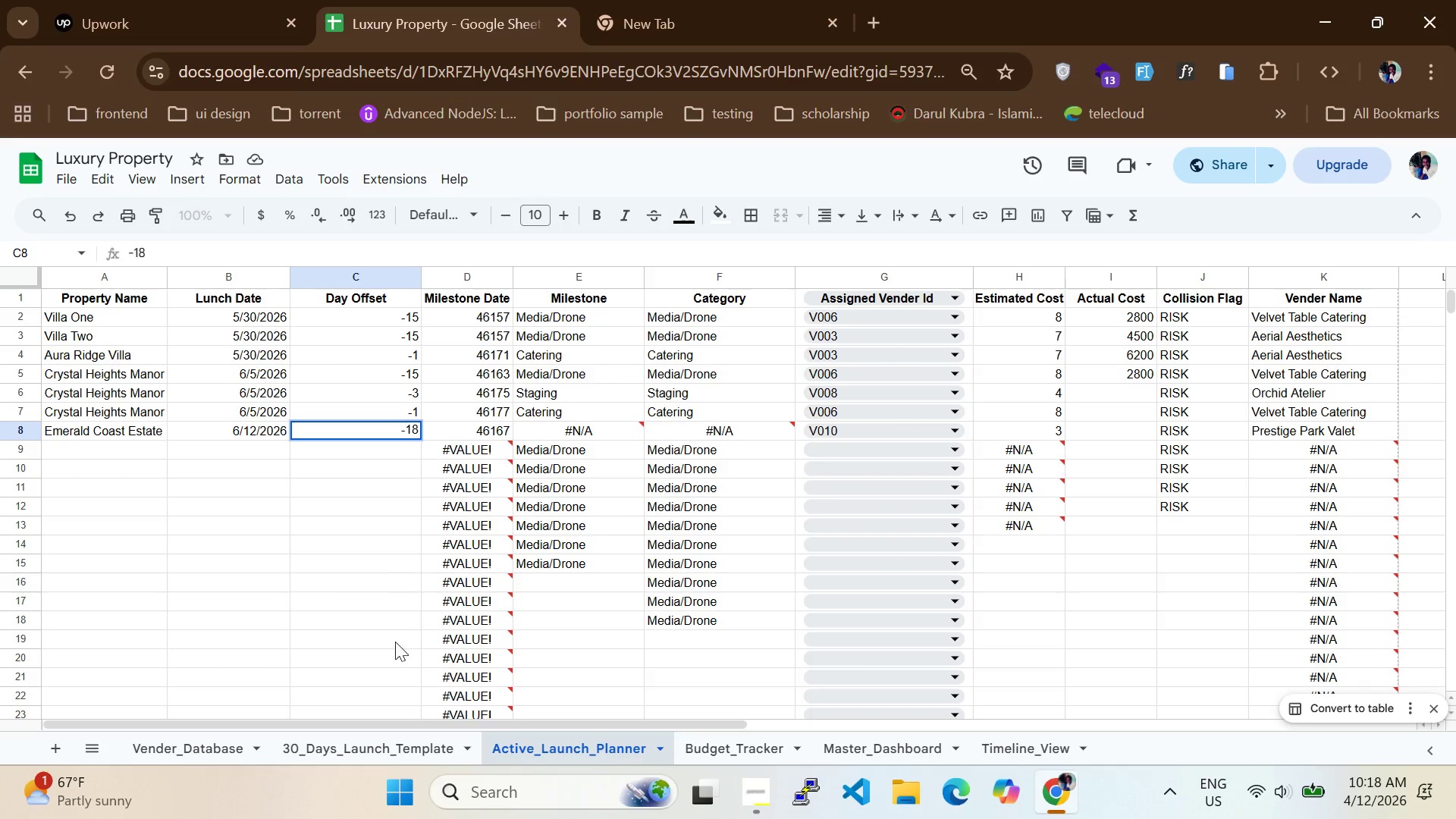 
left_click([401, 748])
 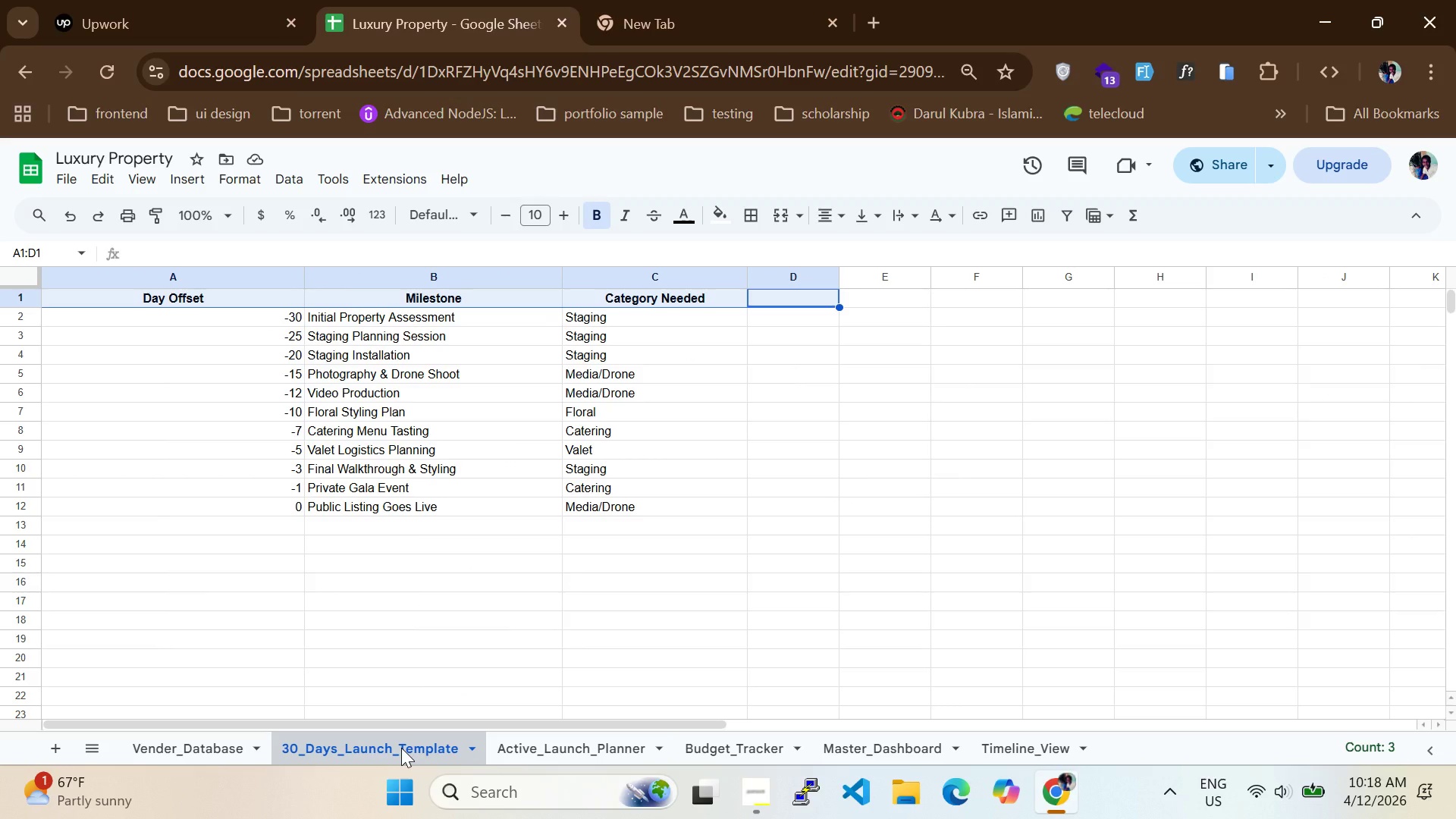 
left_click([401, 748])
 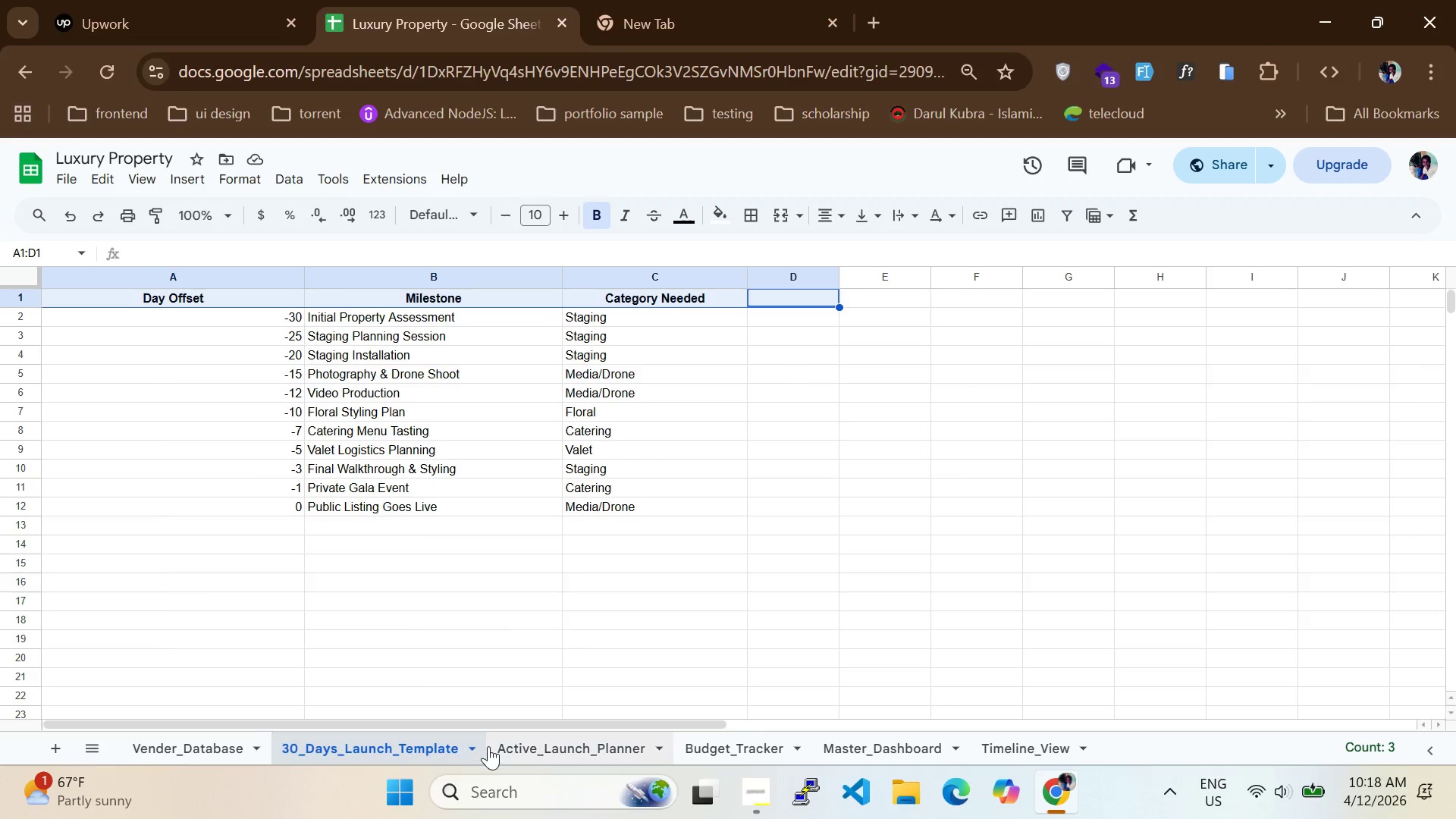 
left_click([492, 745])
 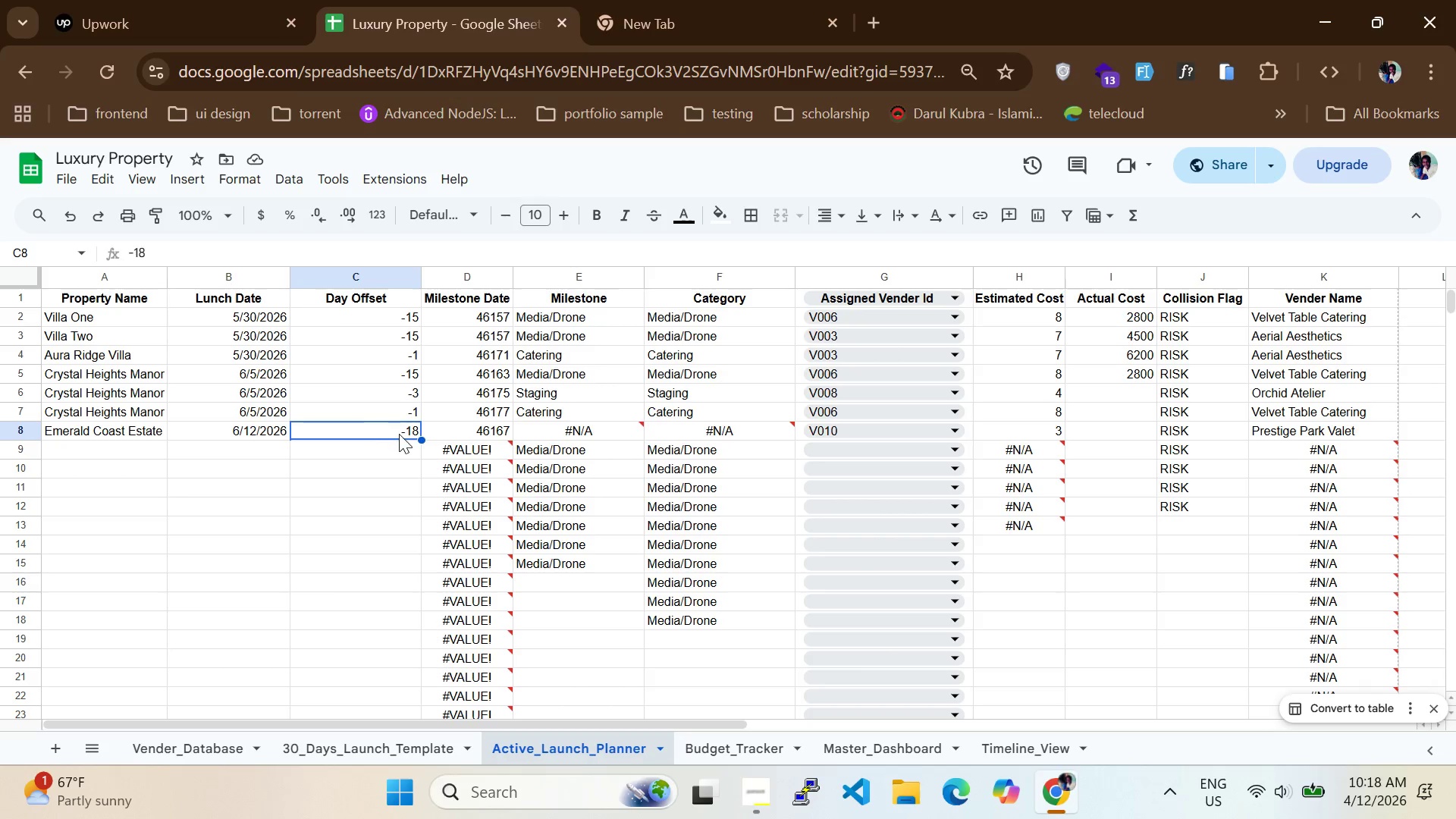 
double_click([410, 437])
 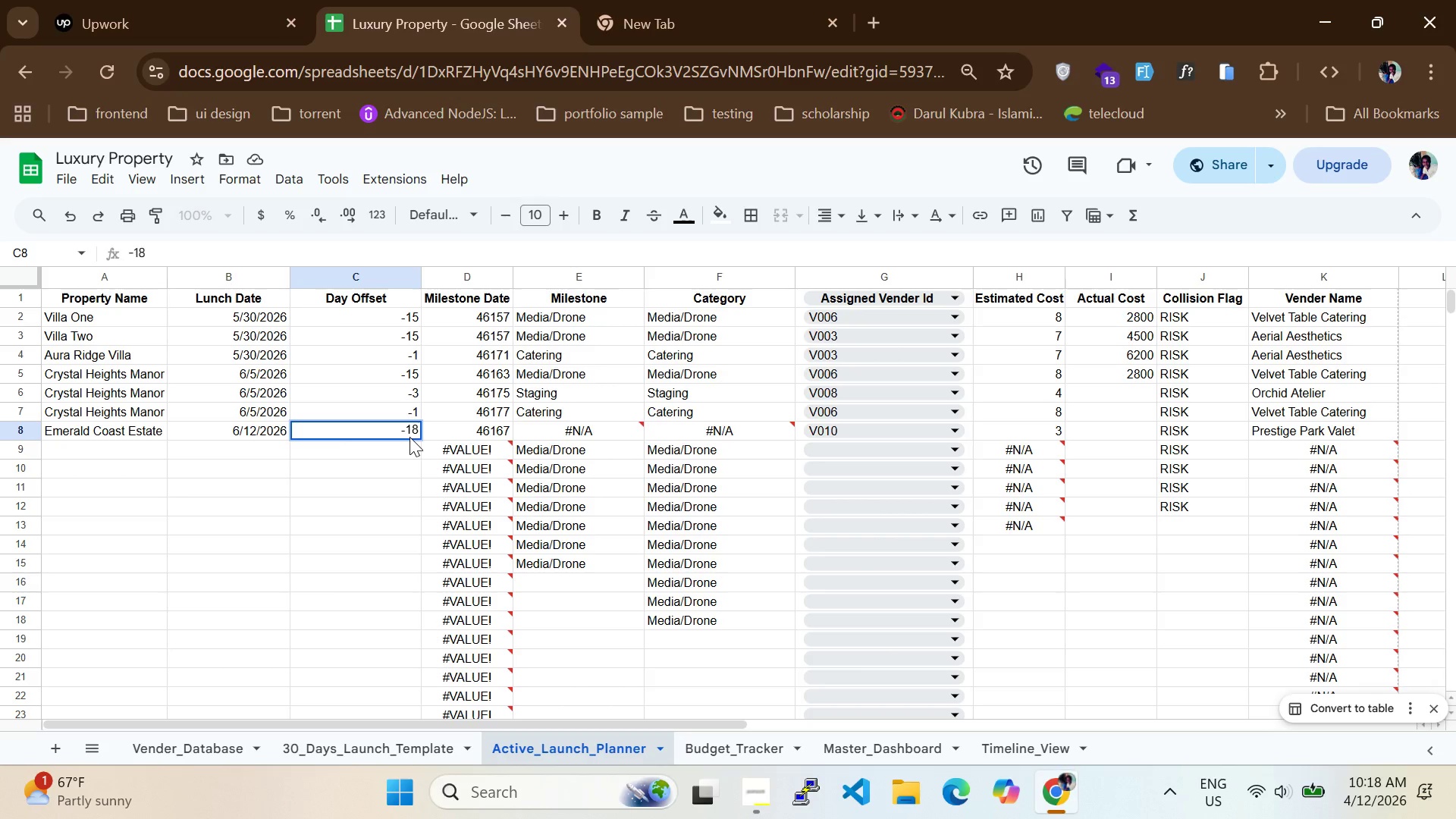 
key(Backspace)
key(Backspace)
type(25)
 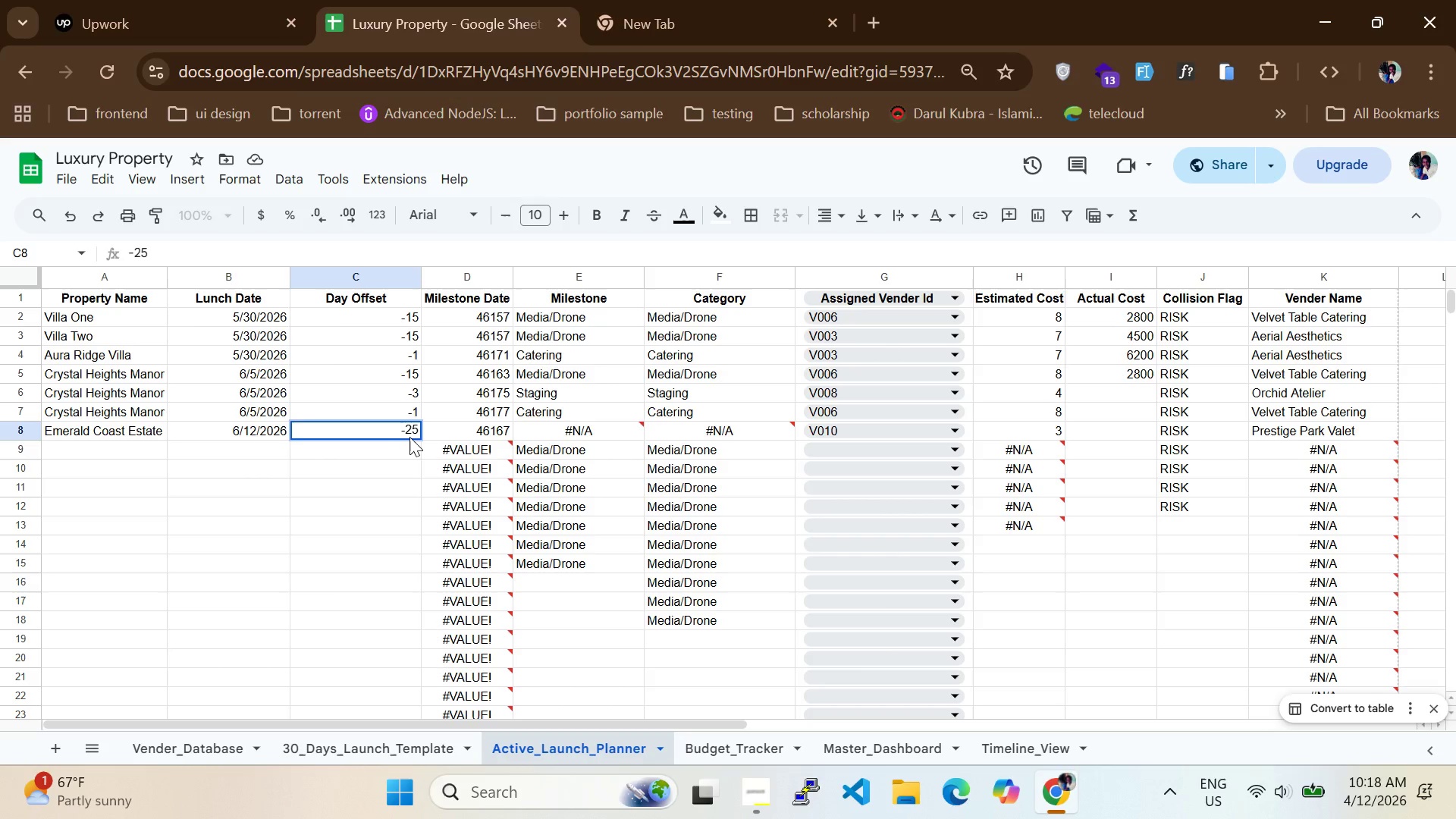 
key(Enter)
 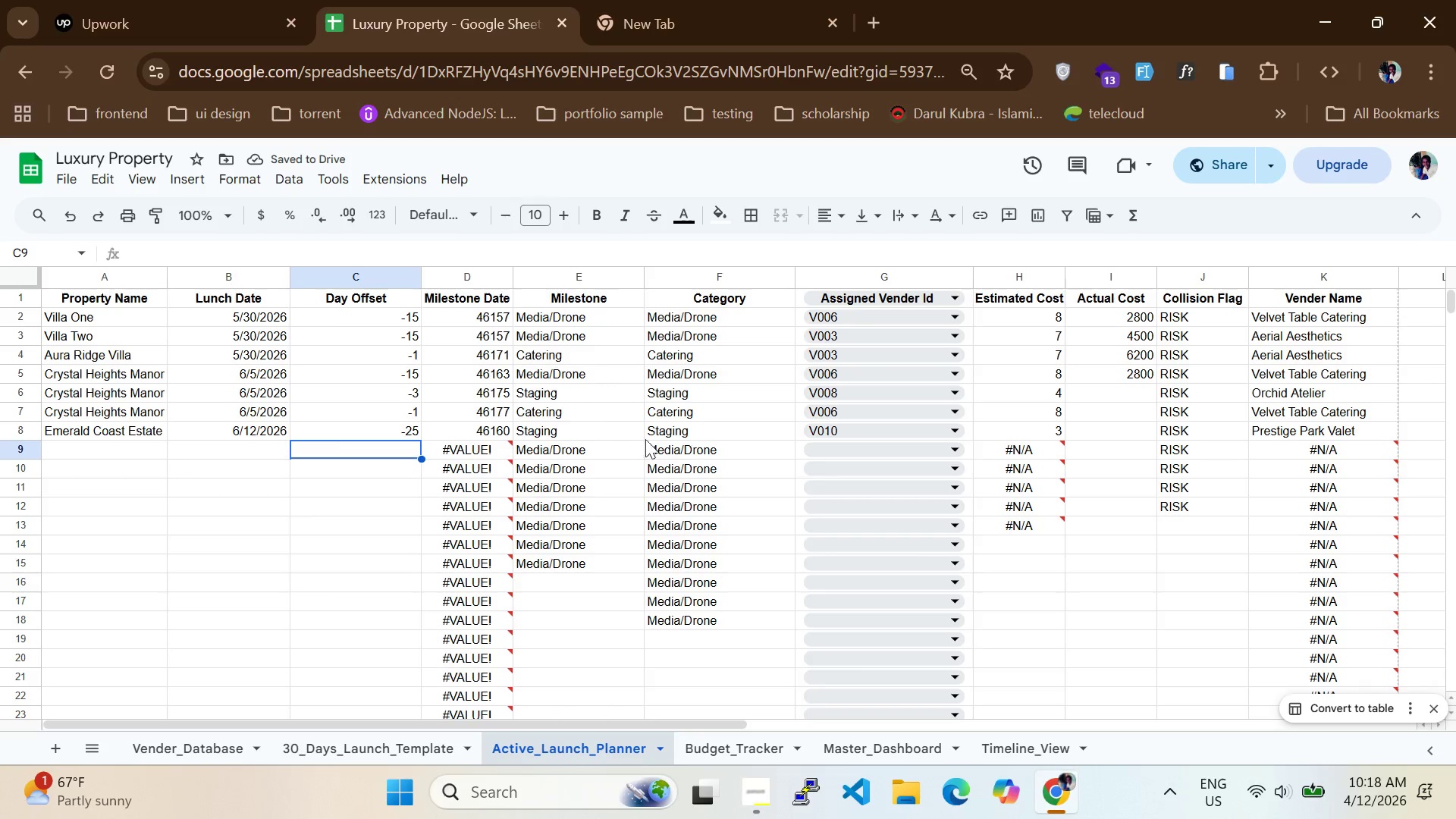 
wait(5.48)
 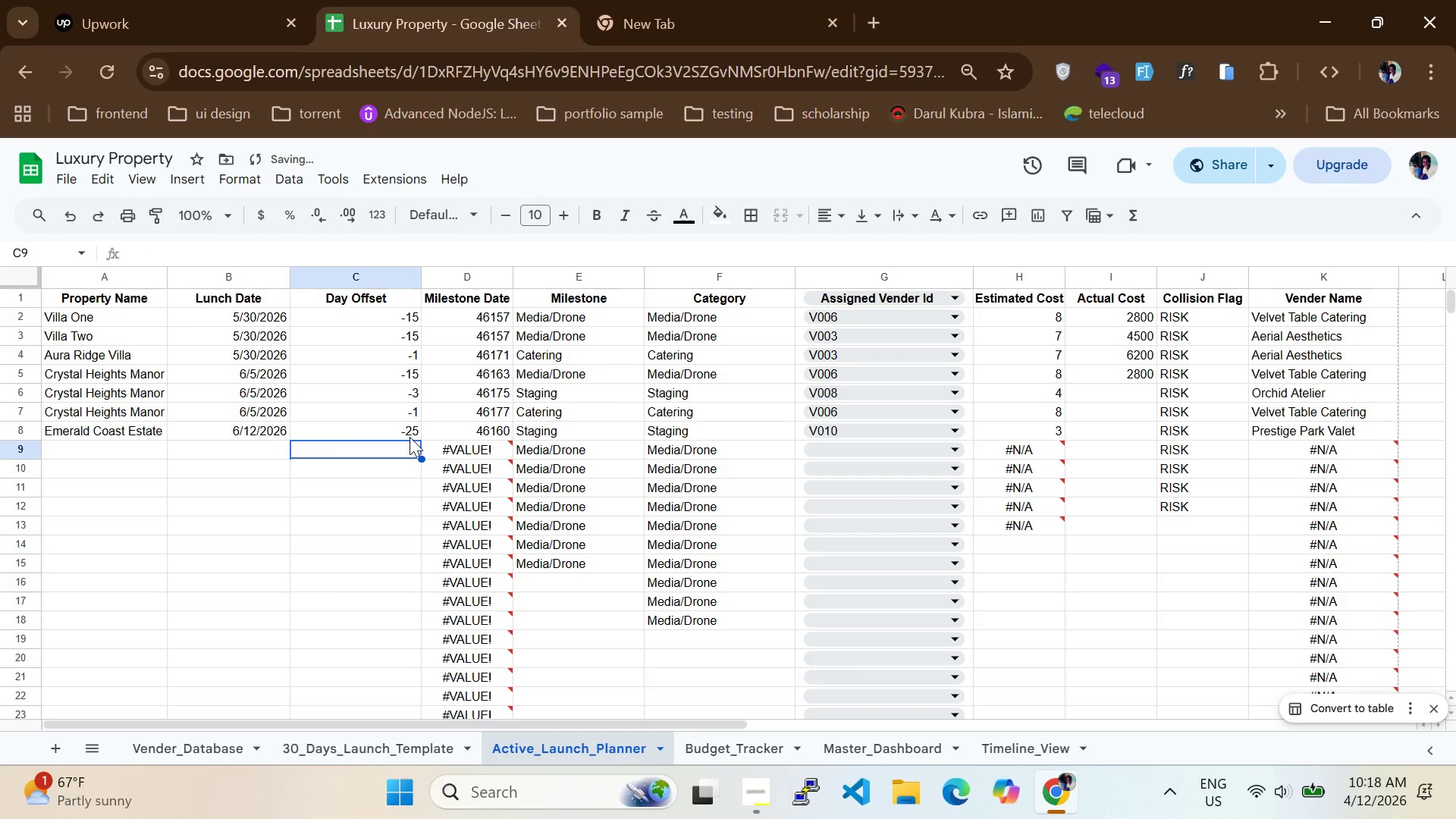 
left_click([1141, 392])
 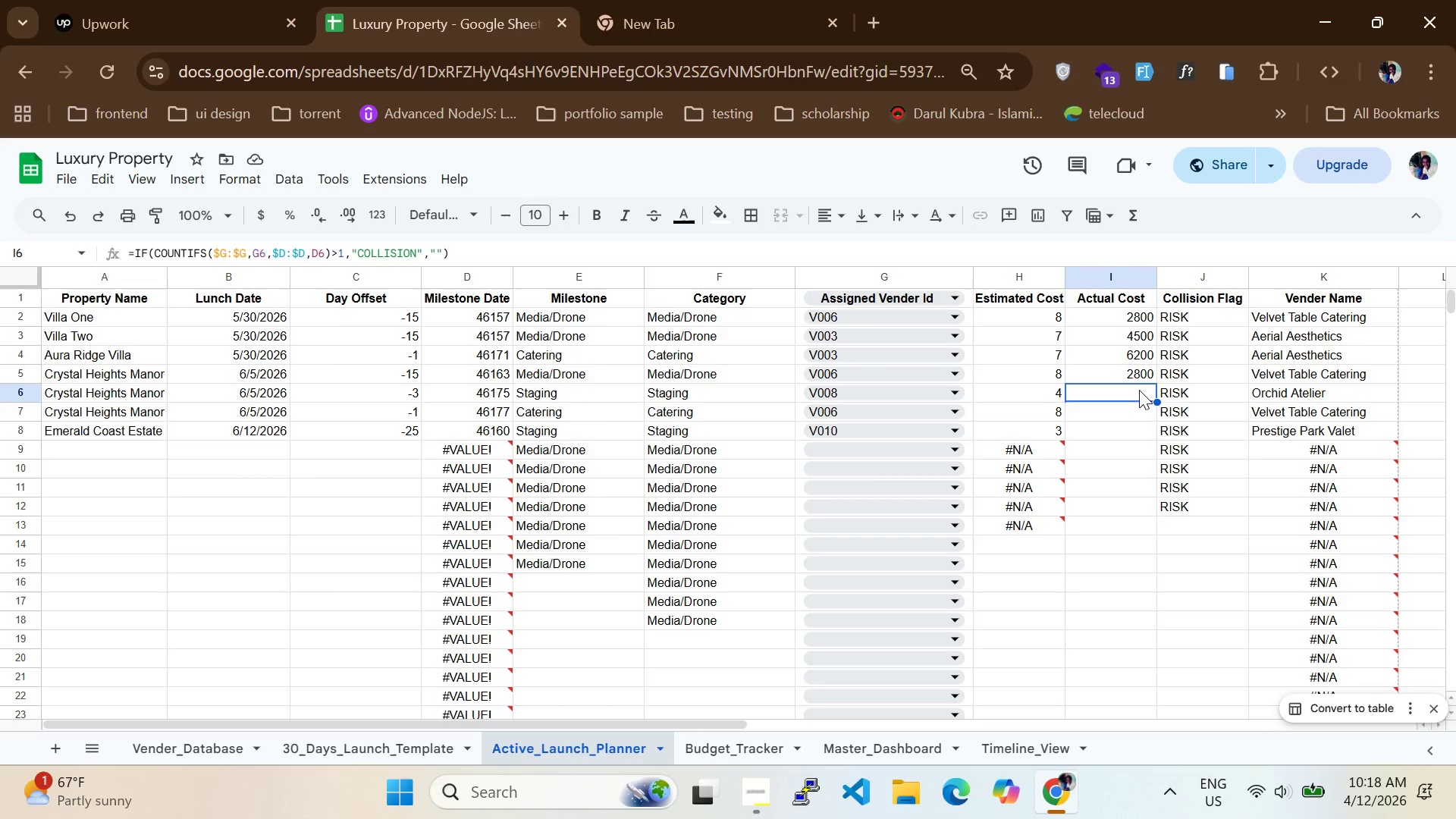 
type(2600)
 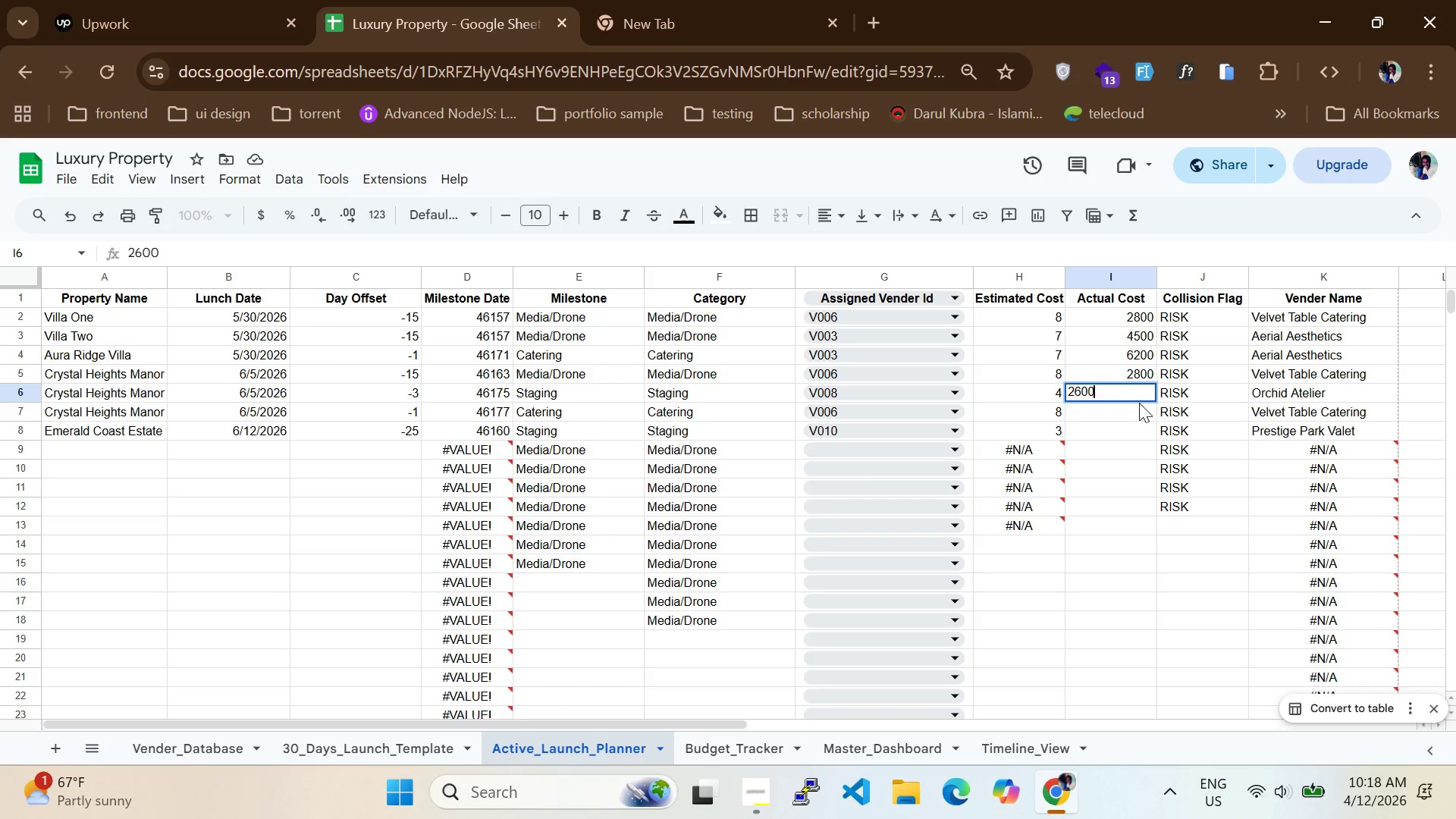 
left_click([1139, 409])
 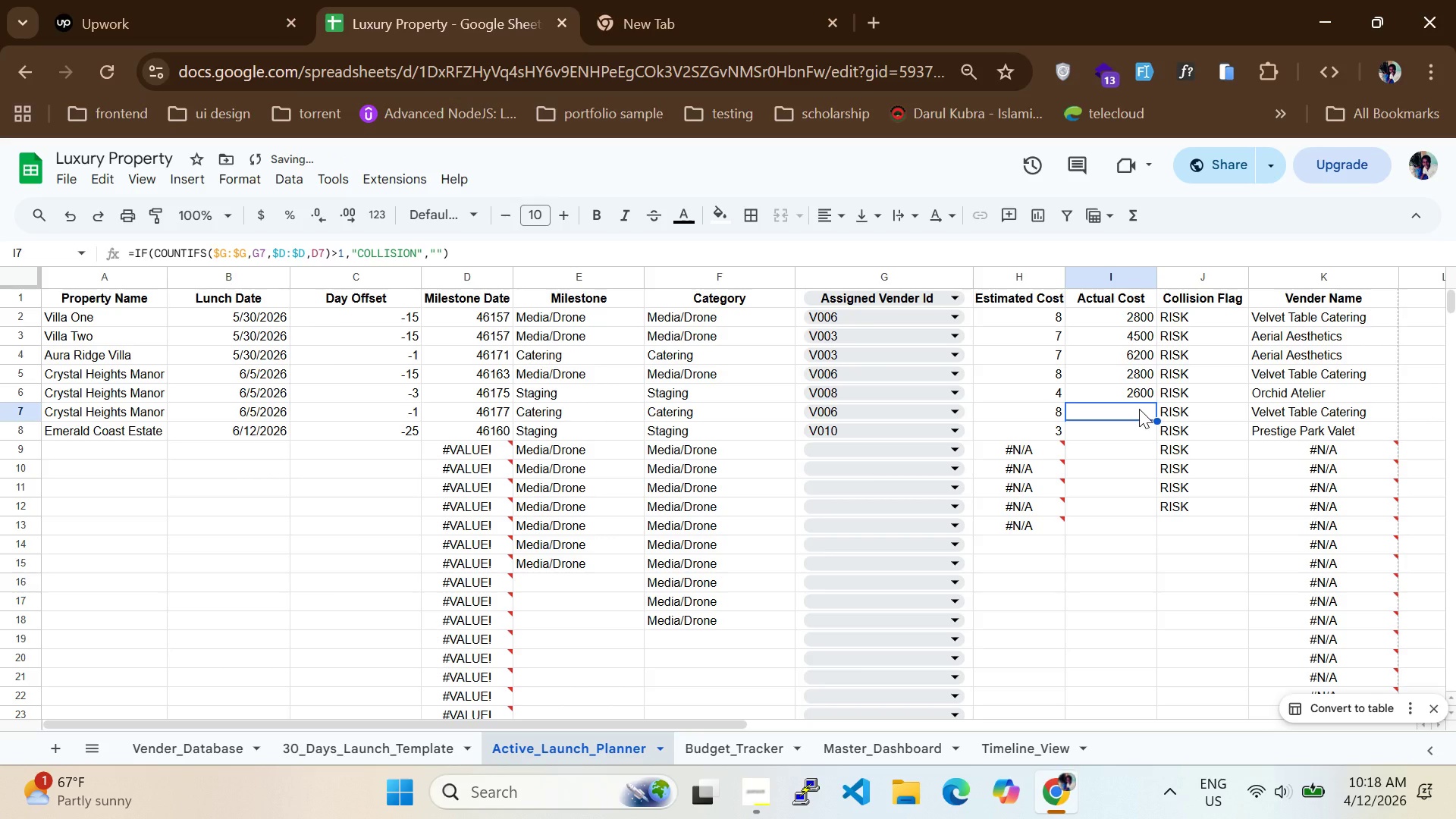 
type(6500)
 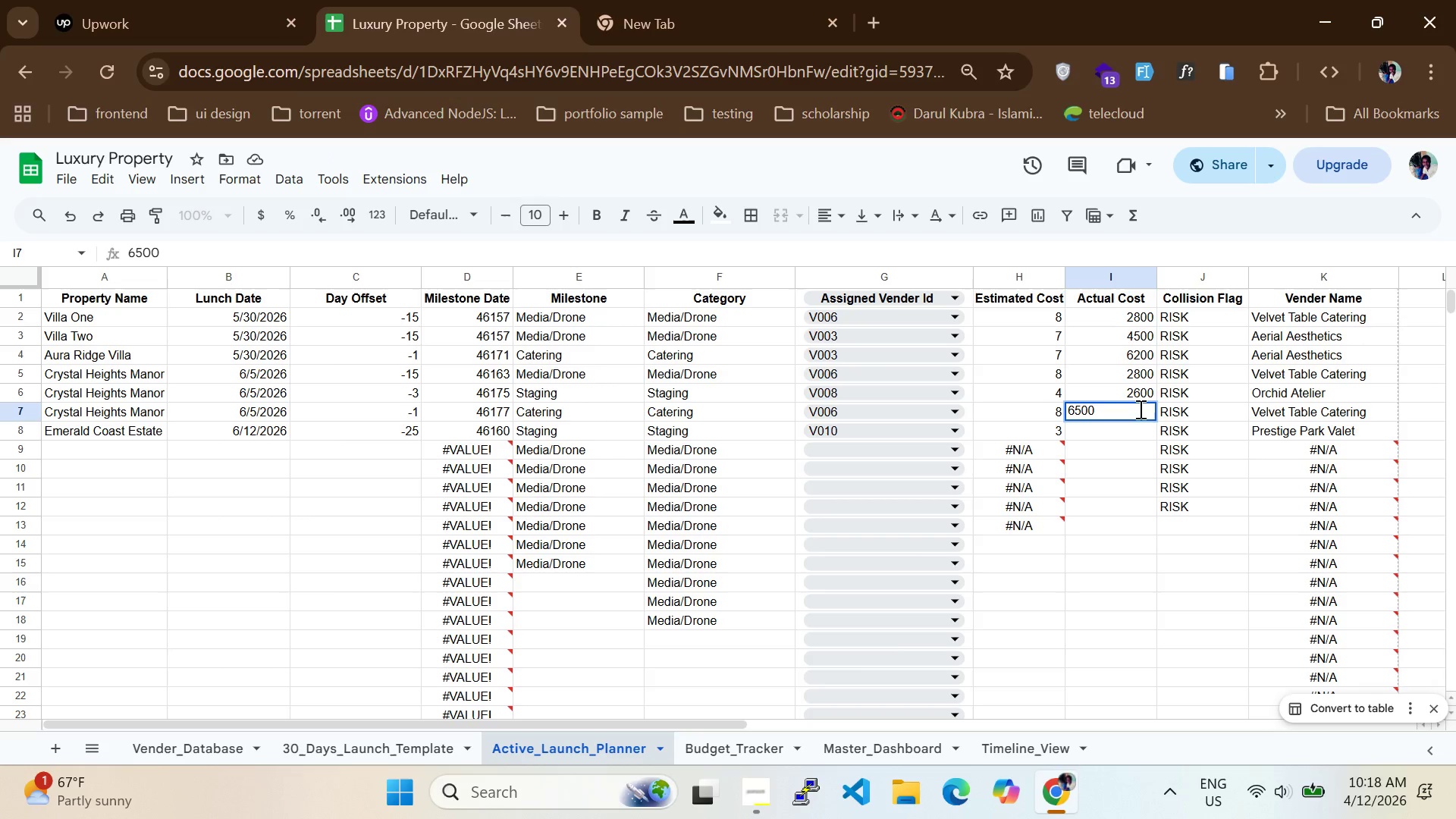 
key(Enter)
 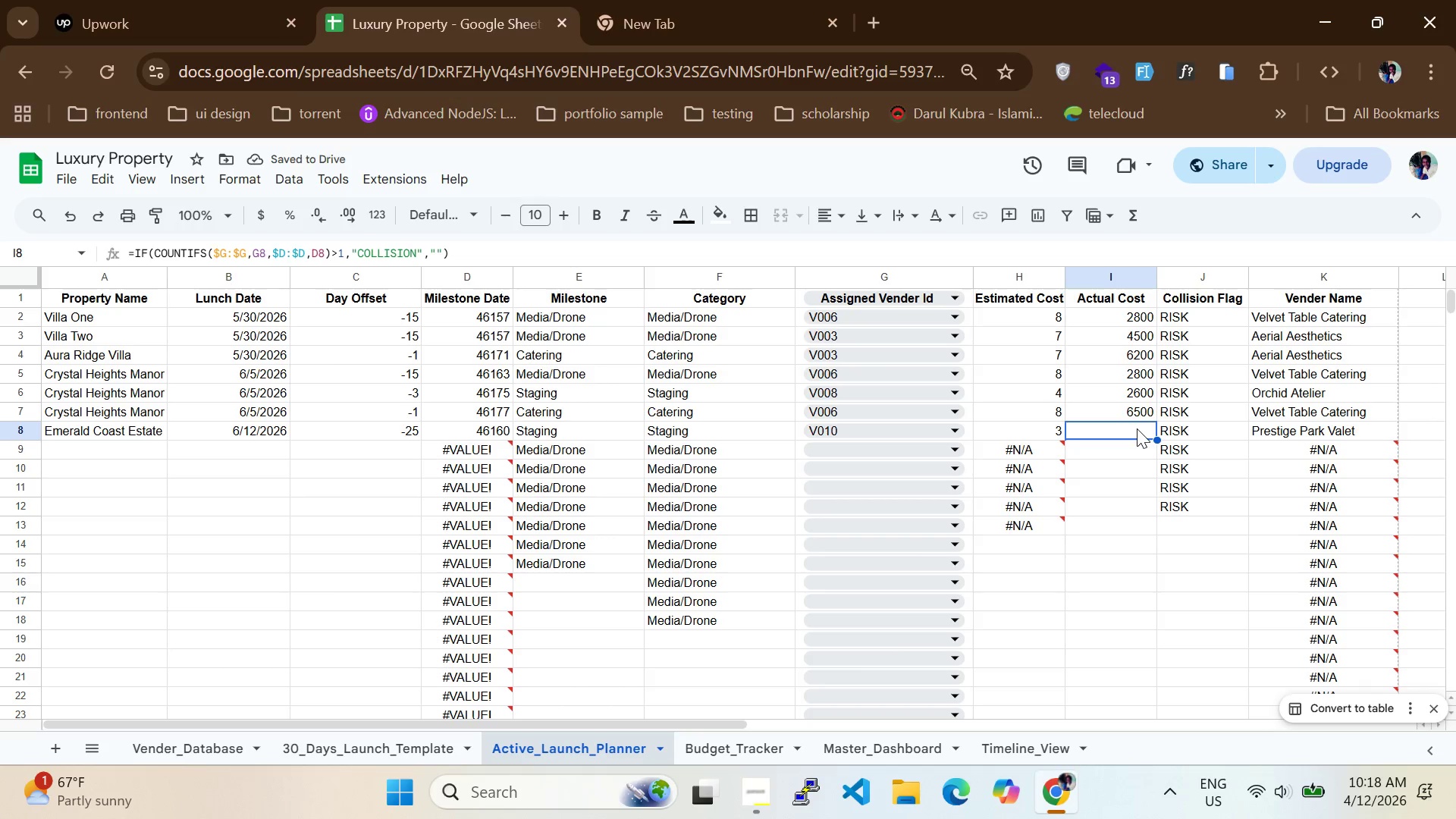 
type(3100)
 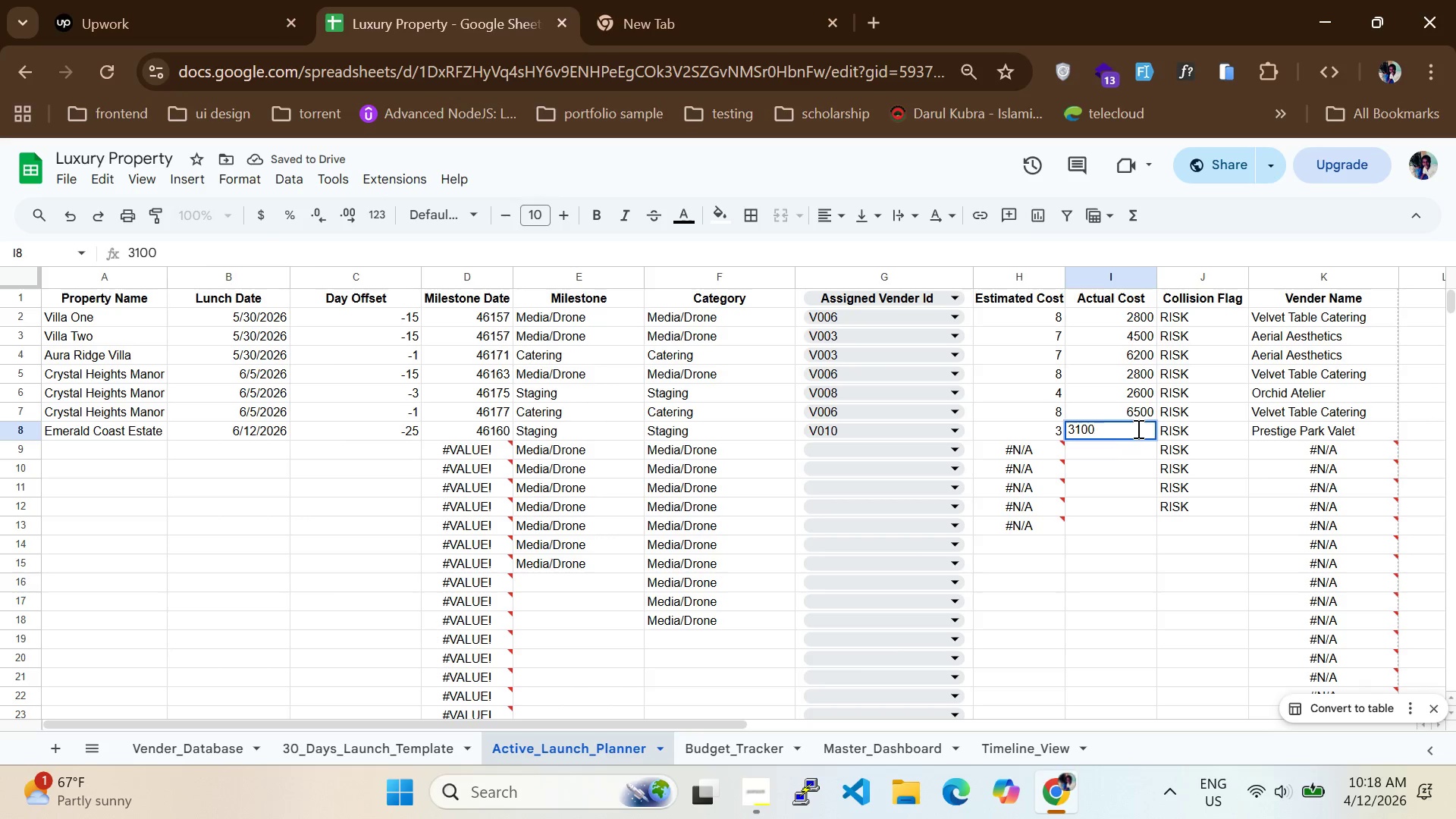 
key(Enter)
 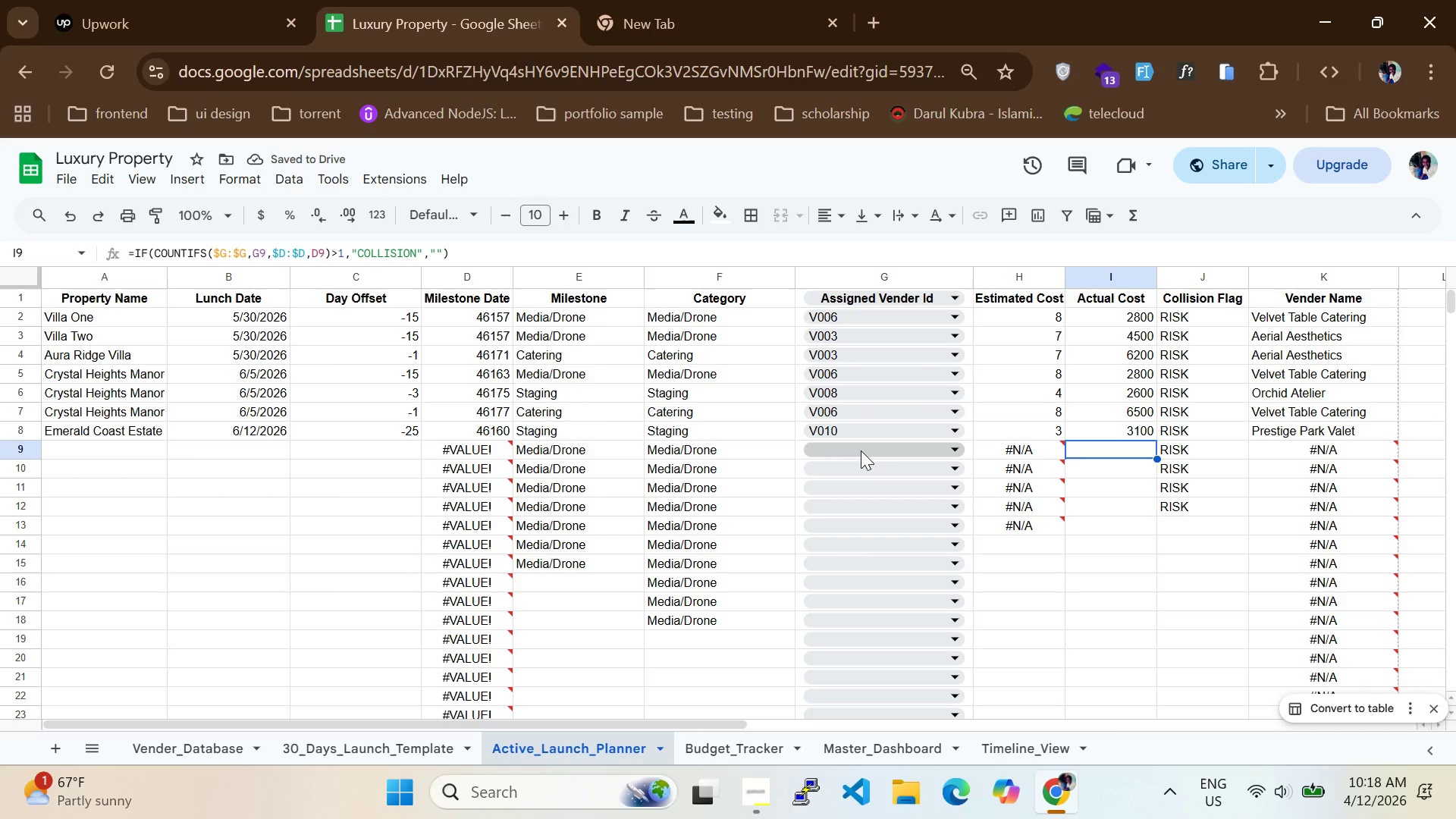 
wait(6.88)
 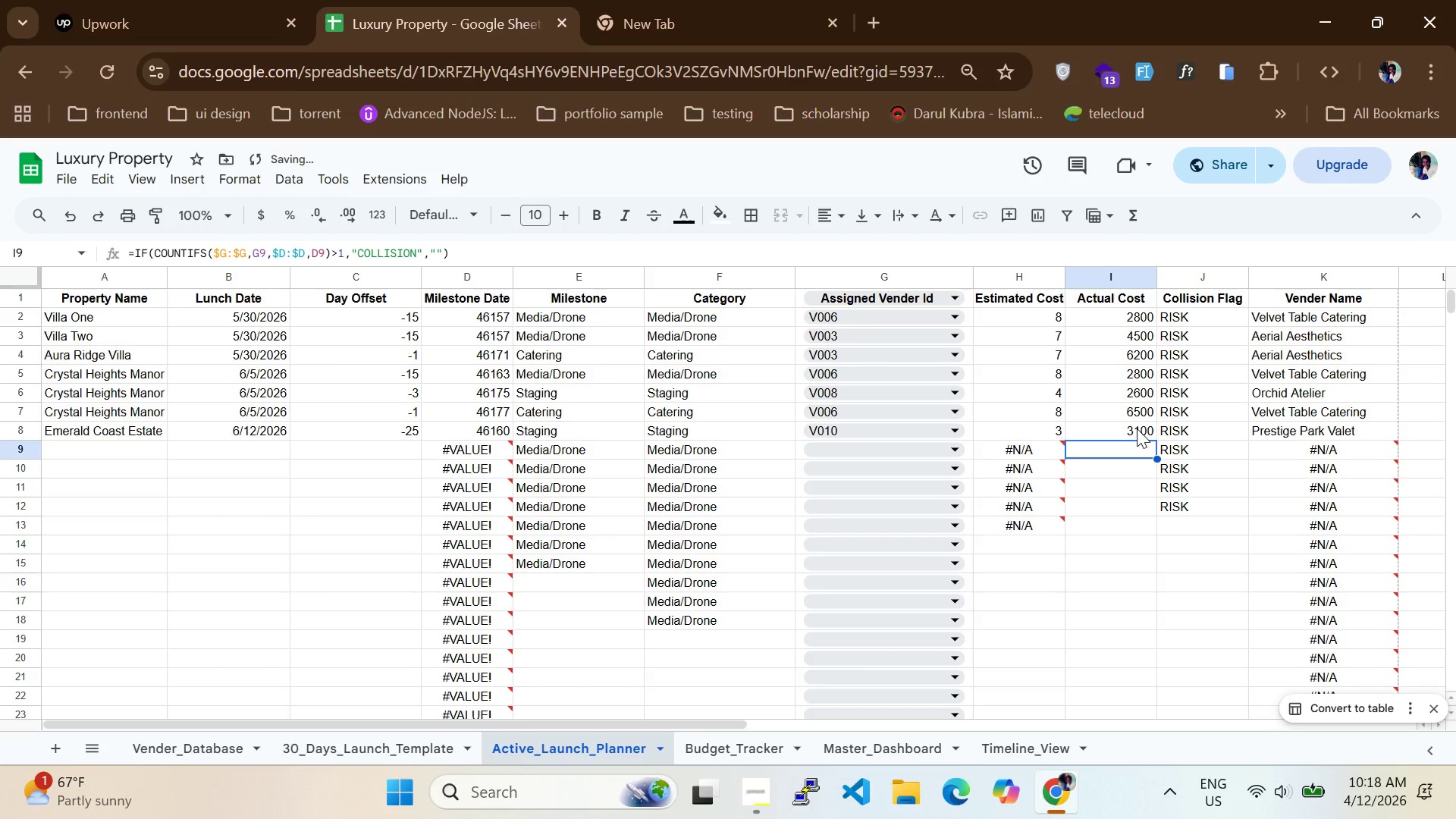 
left_click([77, 450])
 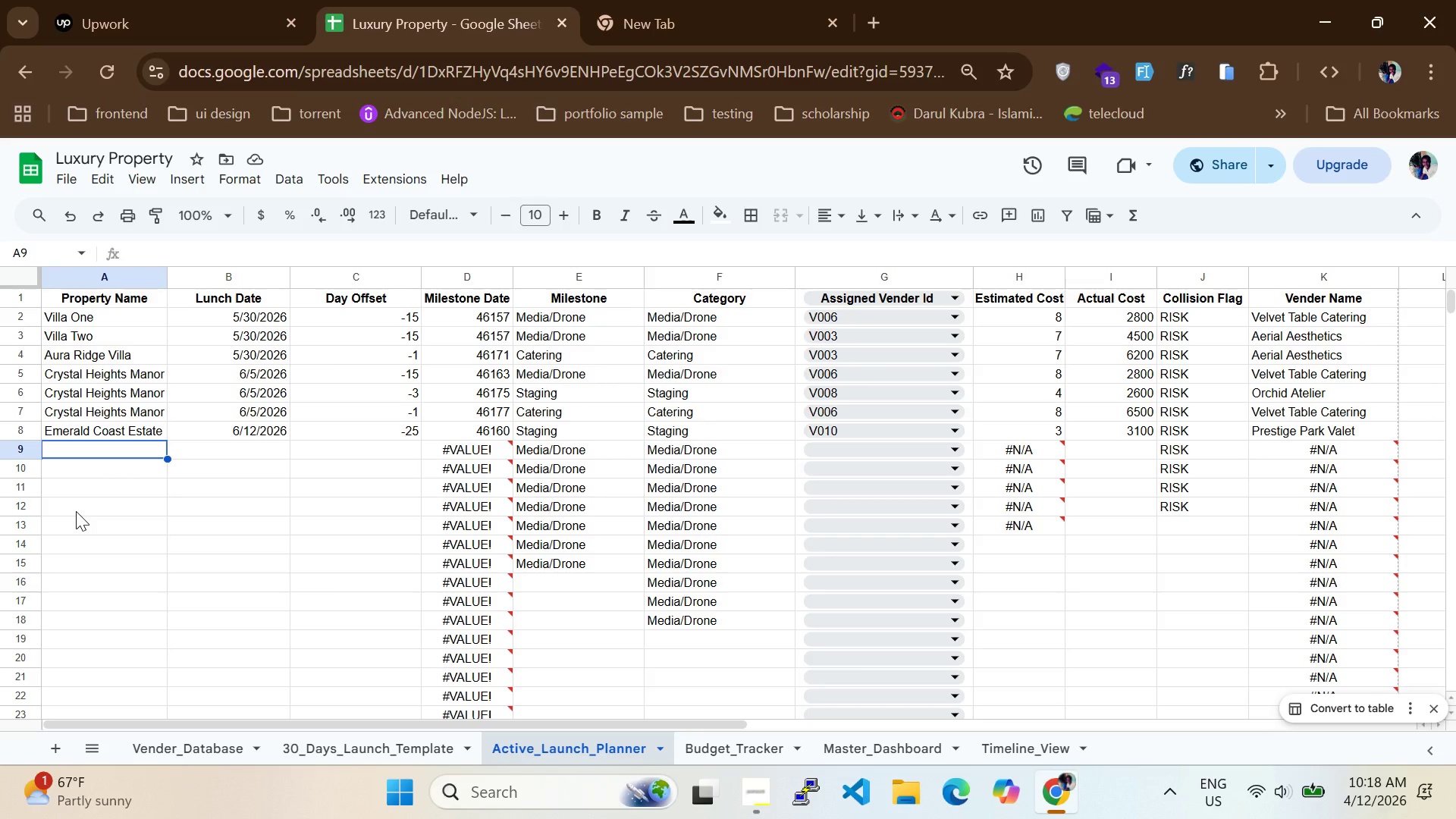 
wait(12.25)
 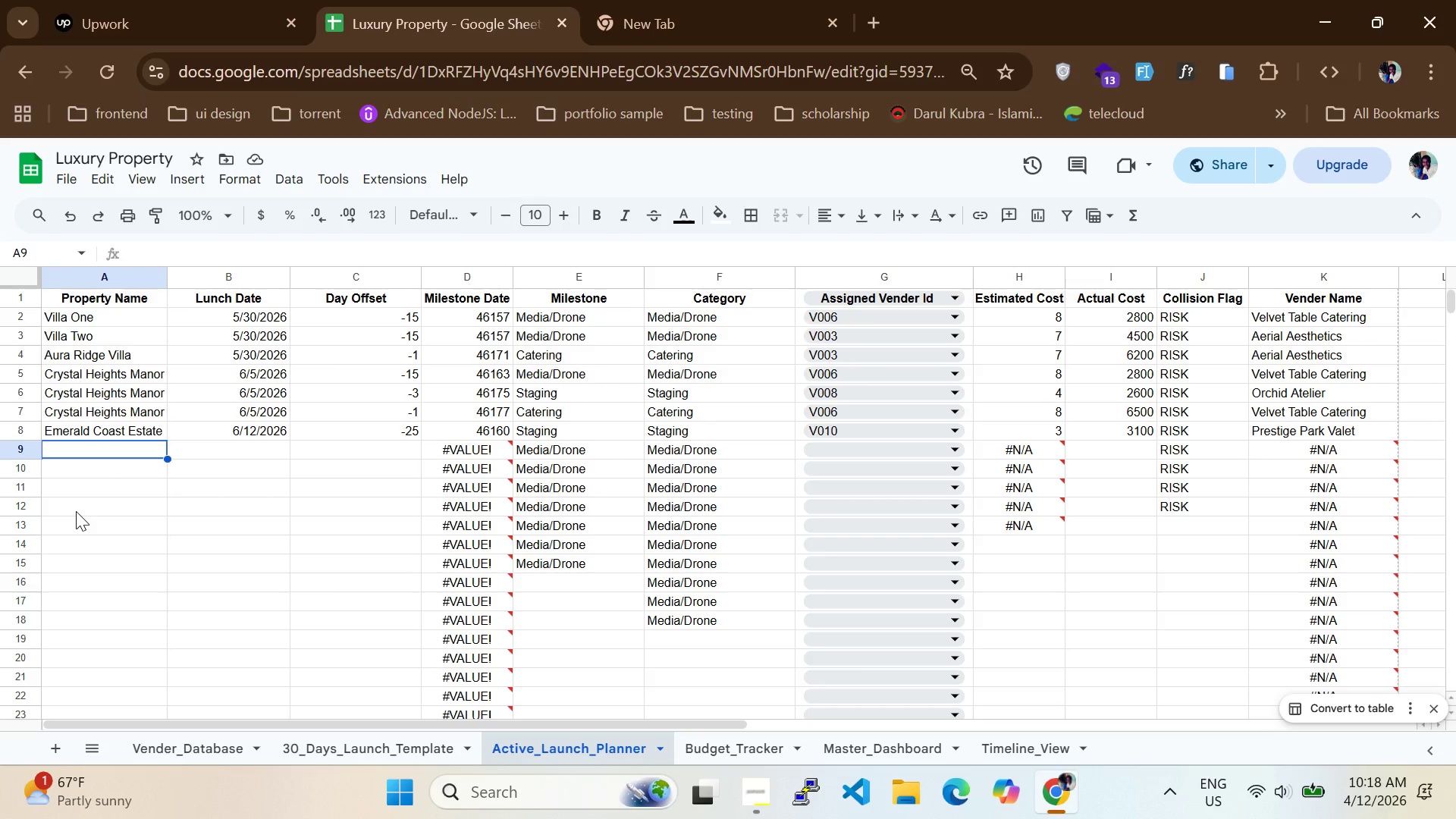 
left_click([350, 750])
 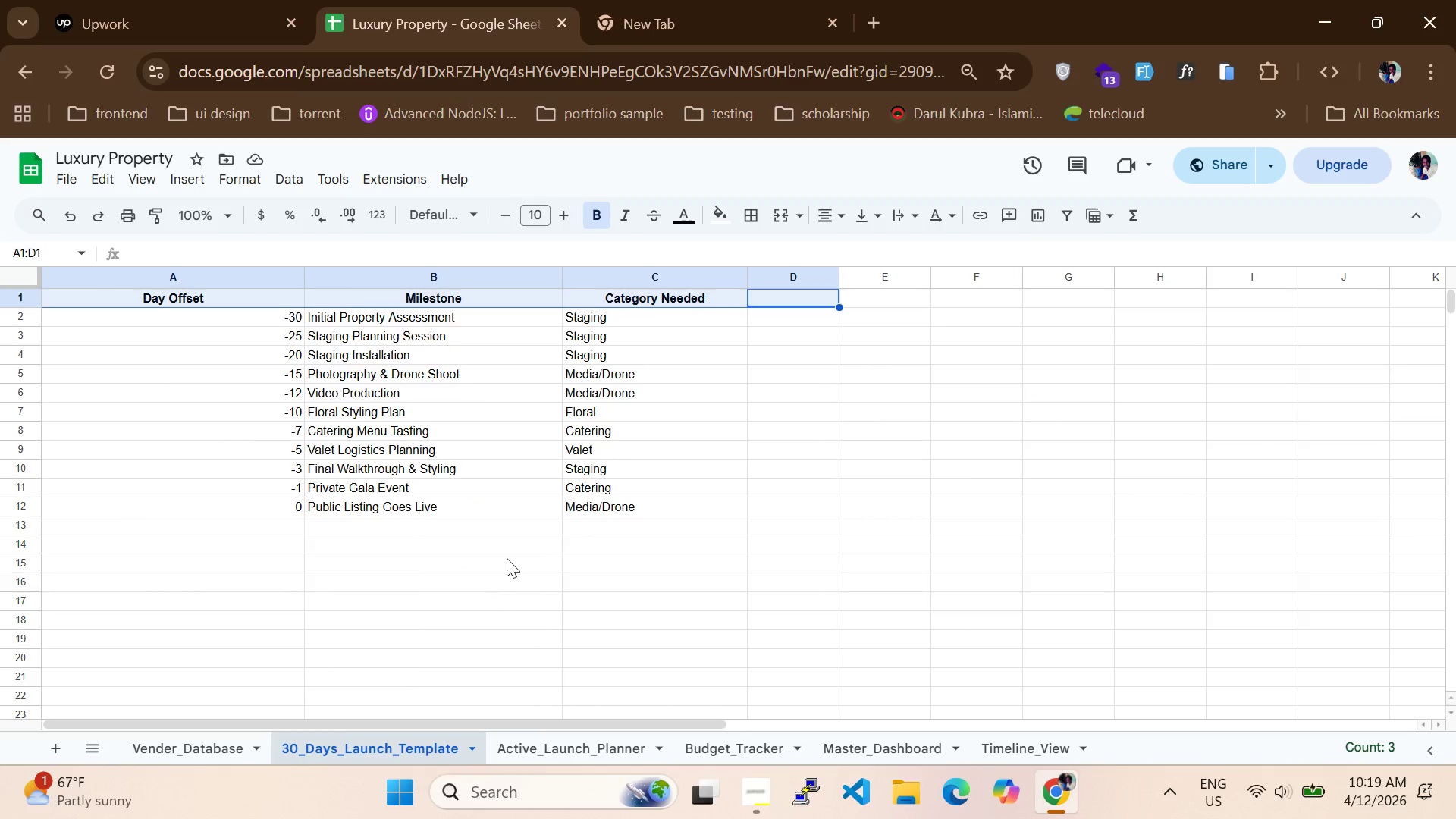 
left_click([585, 748])
 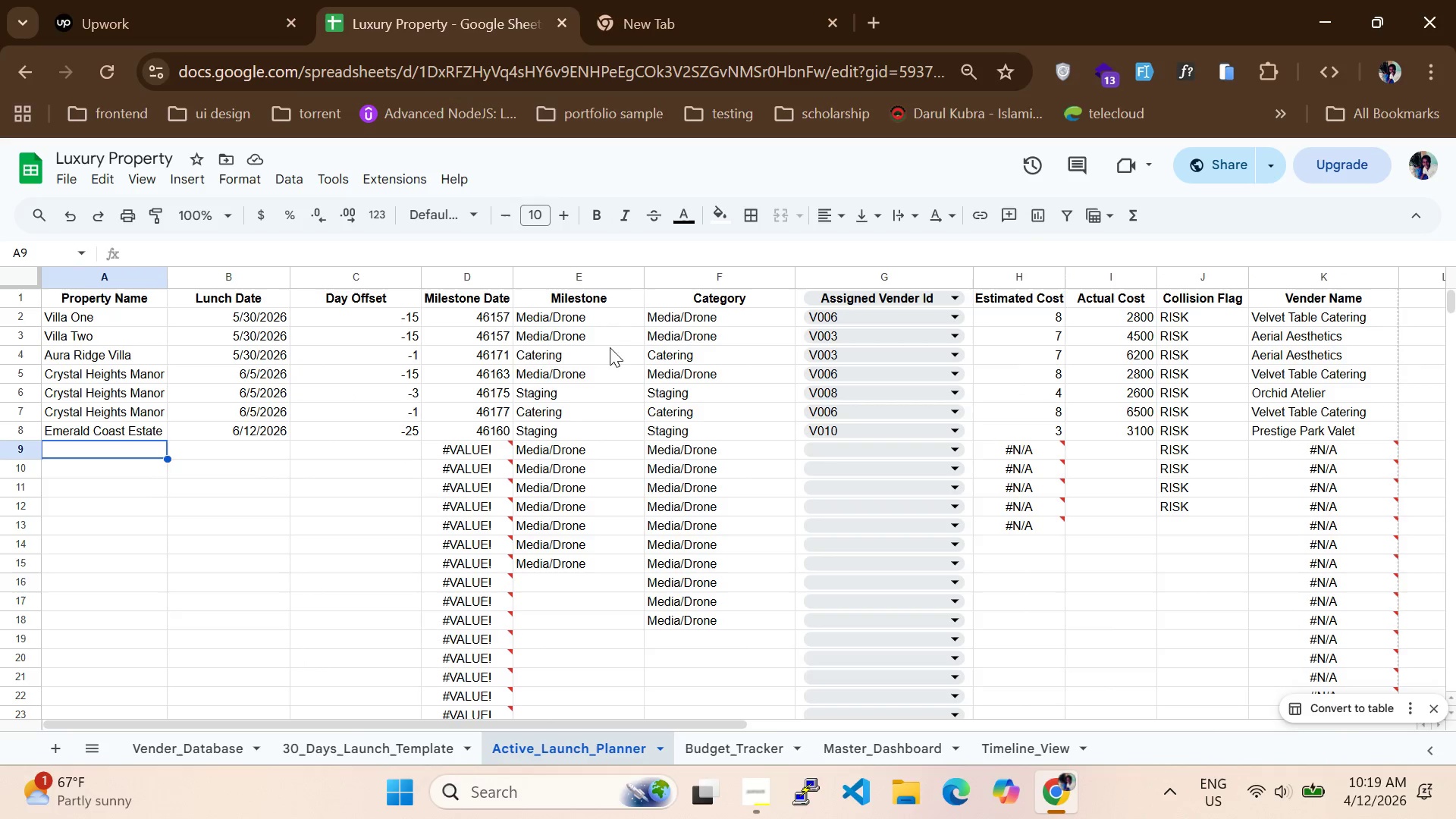 
left_click([588, 303])
 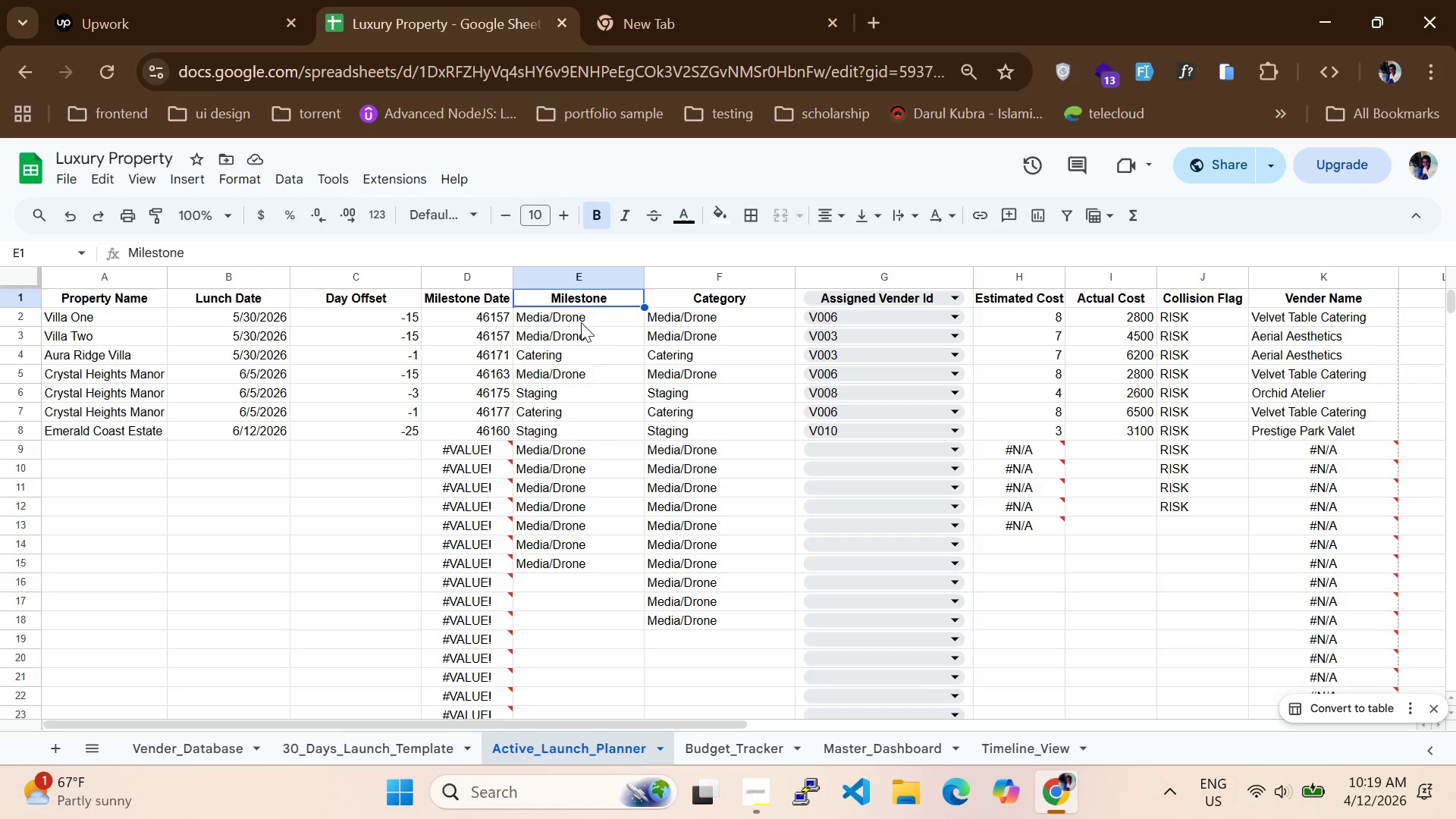 
double_click([581, 322])
 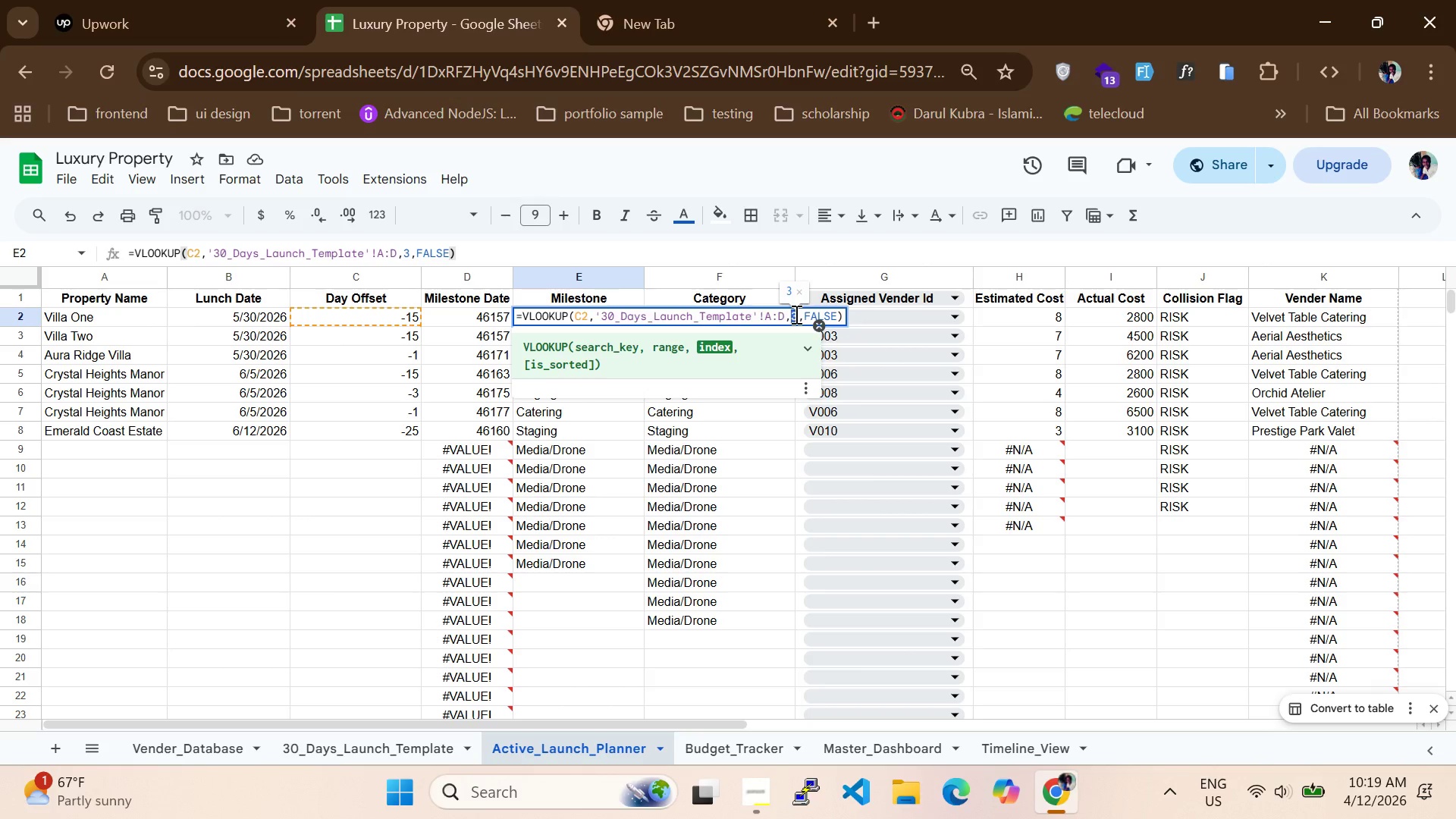 
wait(5.67)
 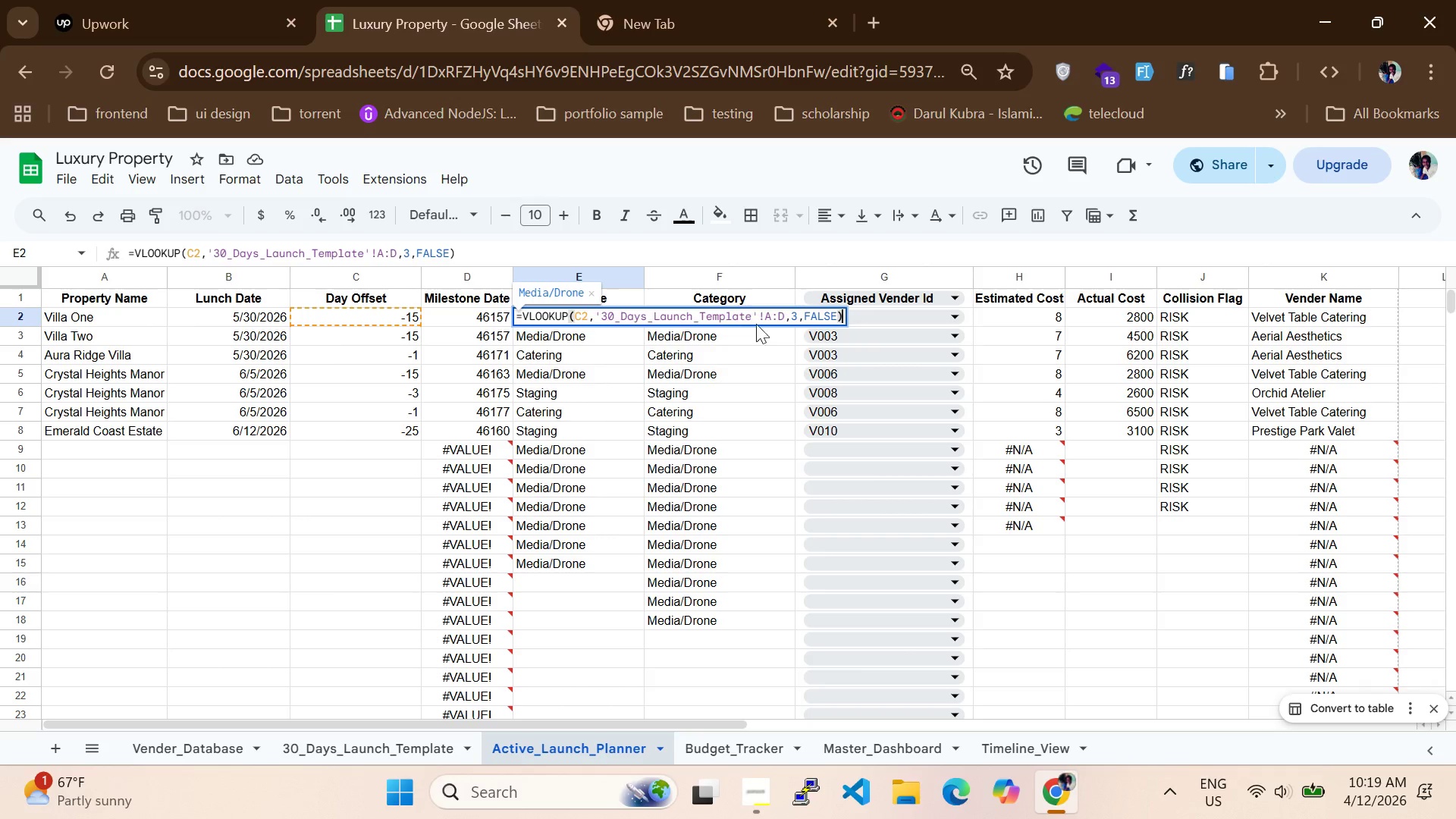 
left_click([368, 740])
 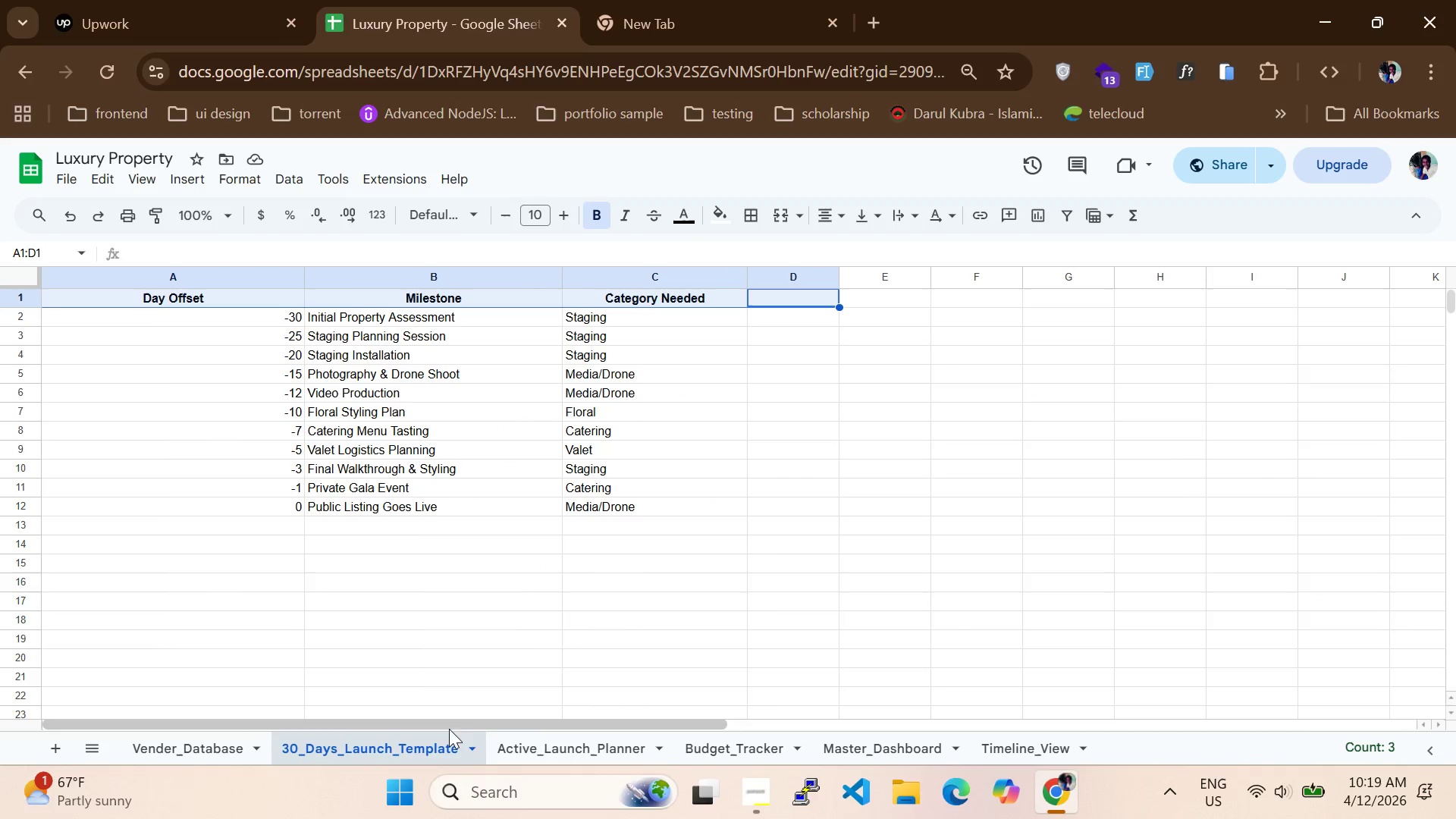 
left_click([533, 742])
 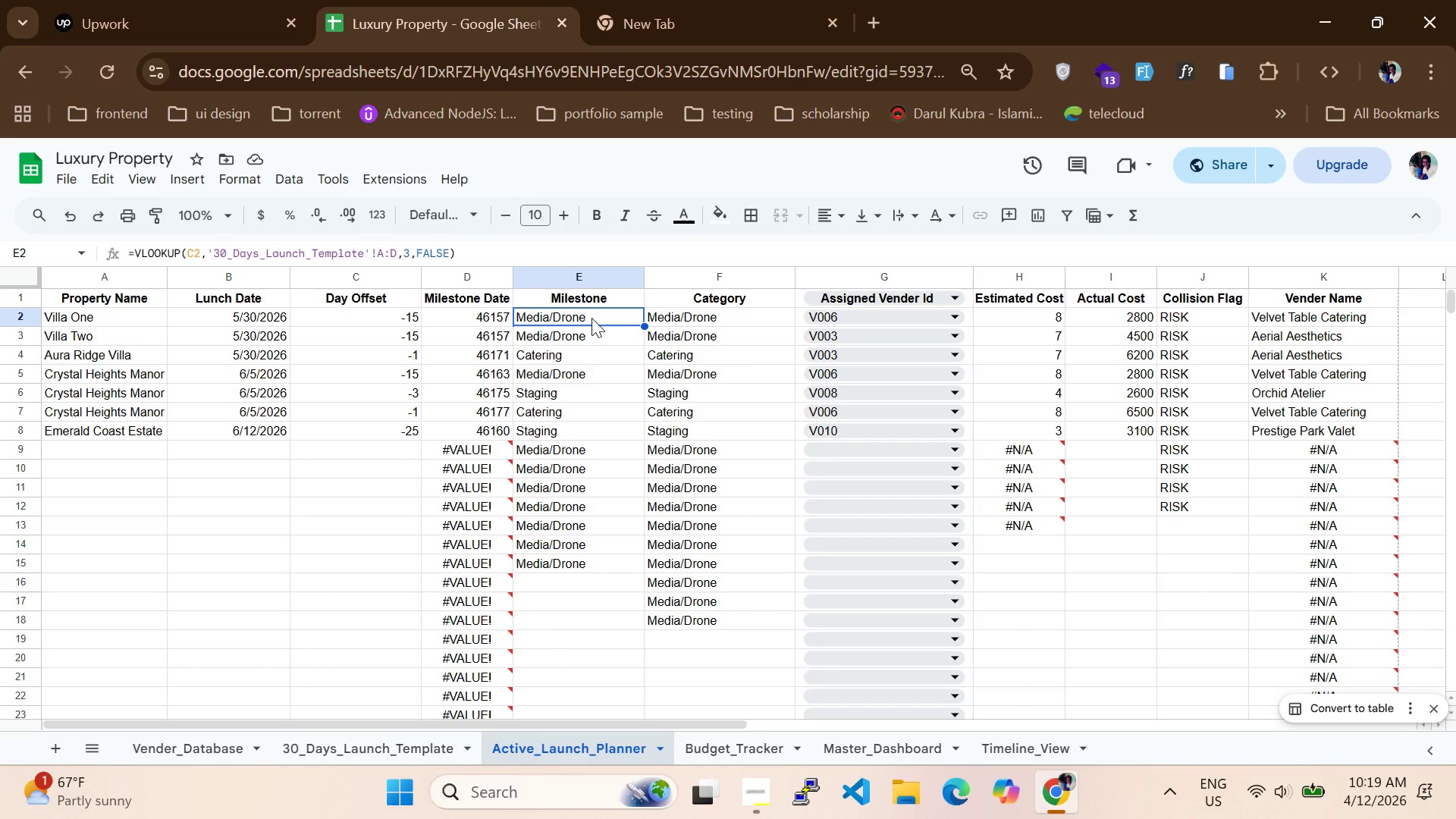 
double_click([592, 318])
 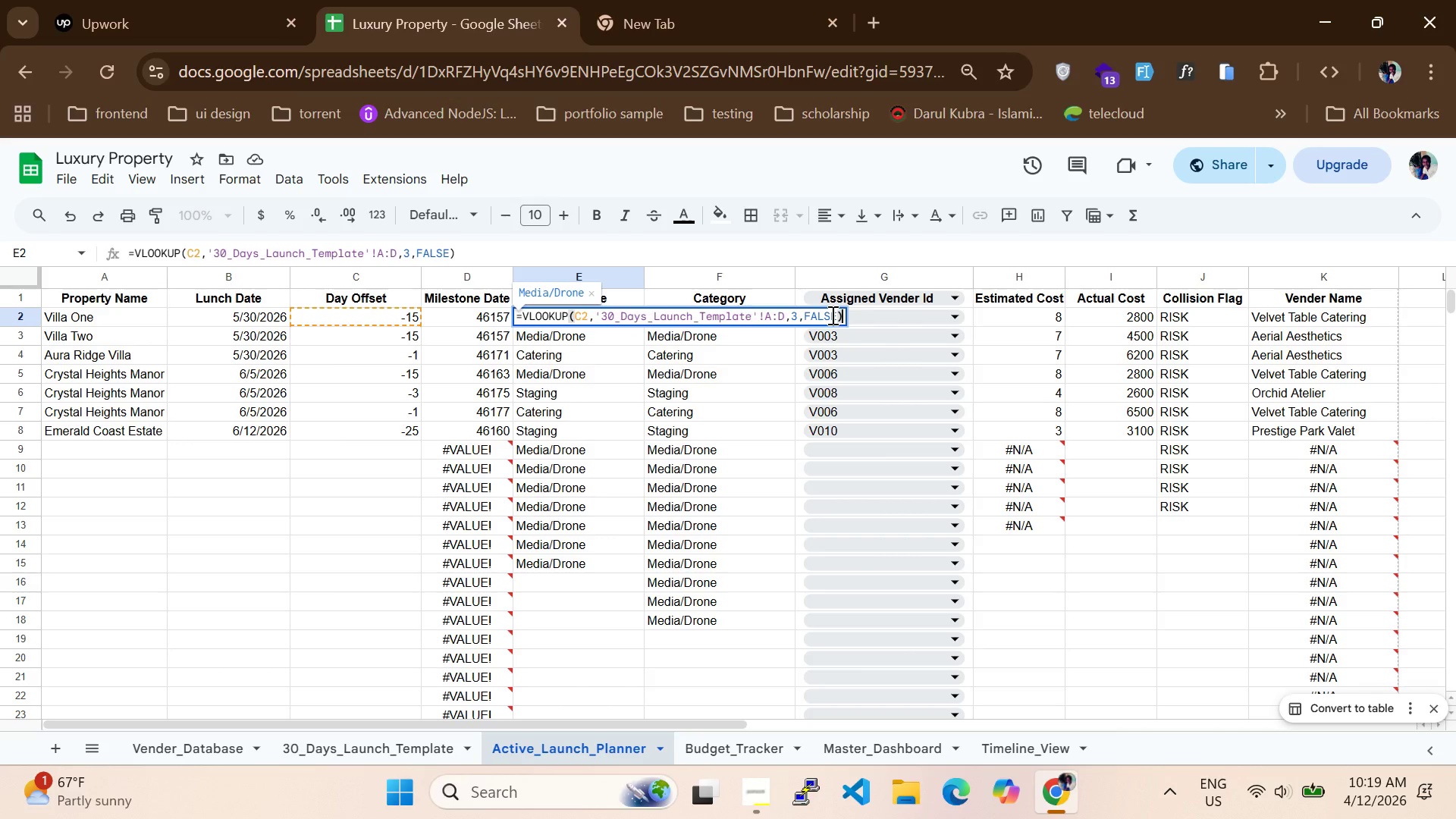 
key(ArrowLeft)
 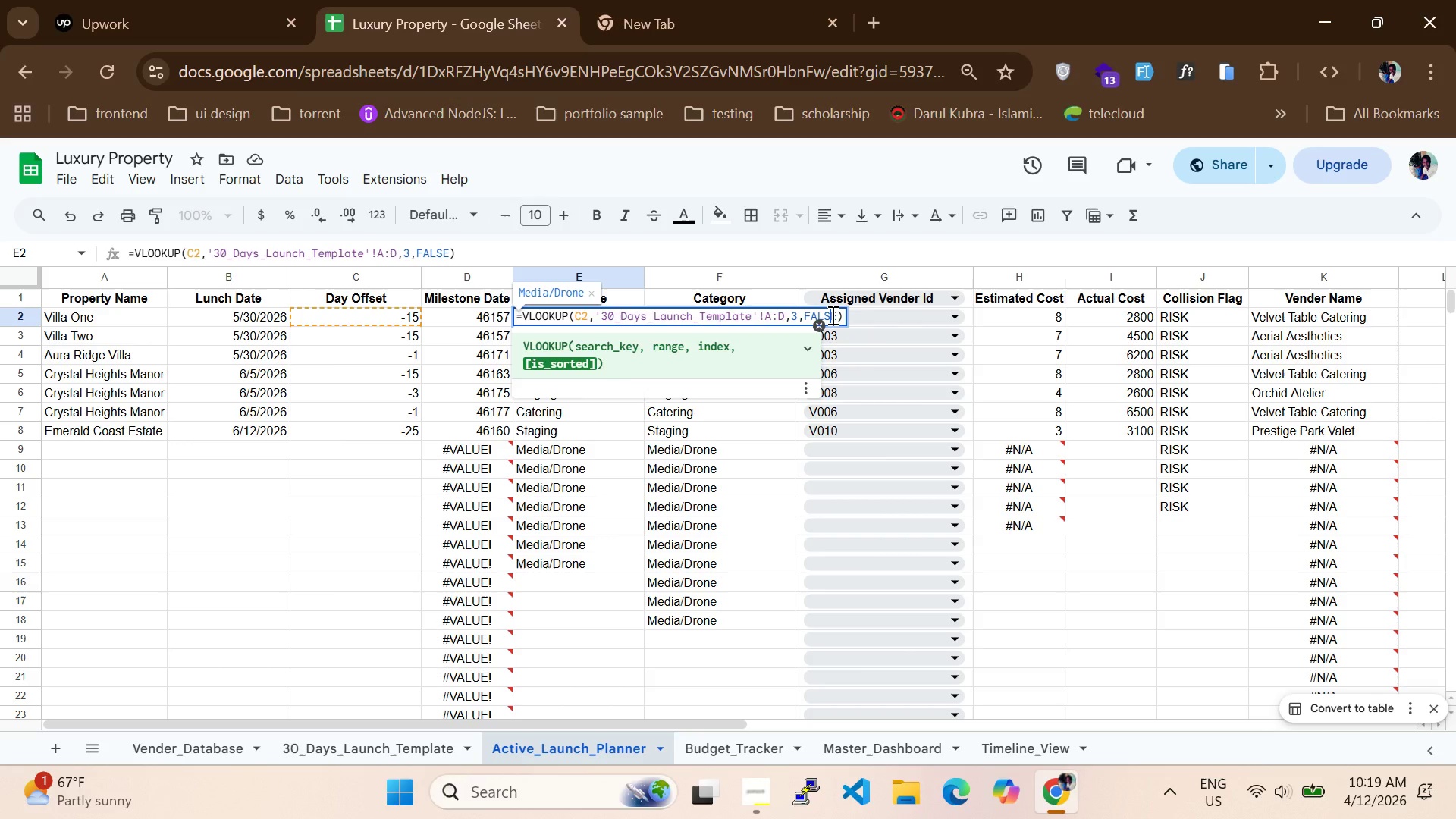 
key(ArrowLeft)
 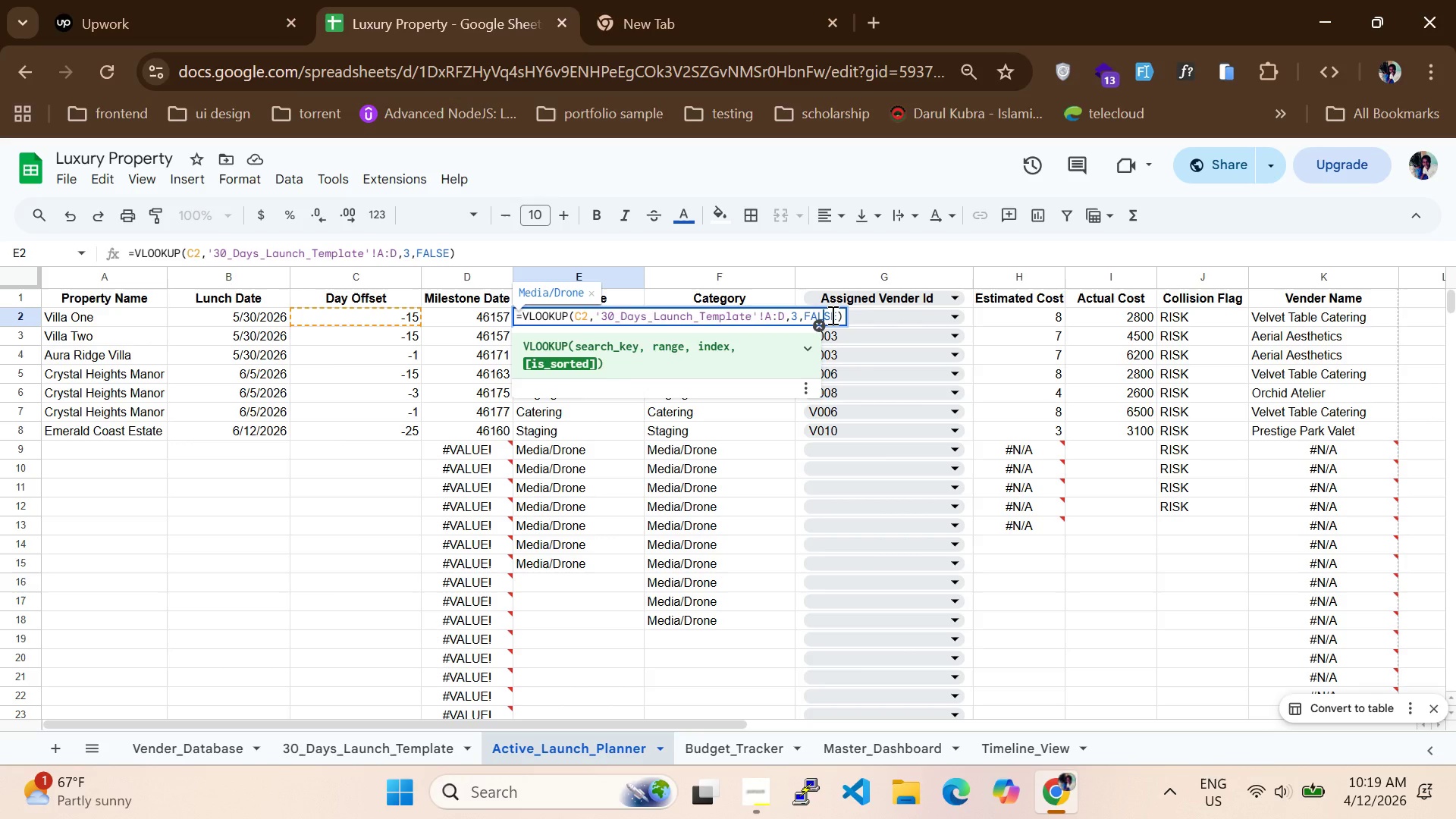 
key(ArrowLeft)
 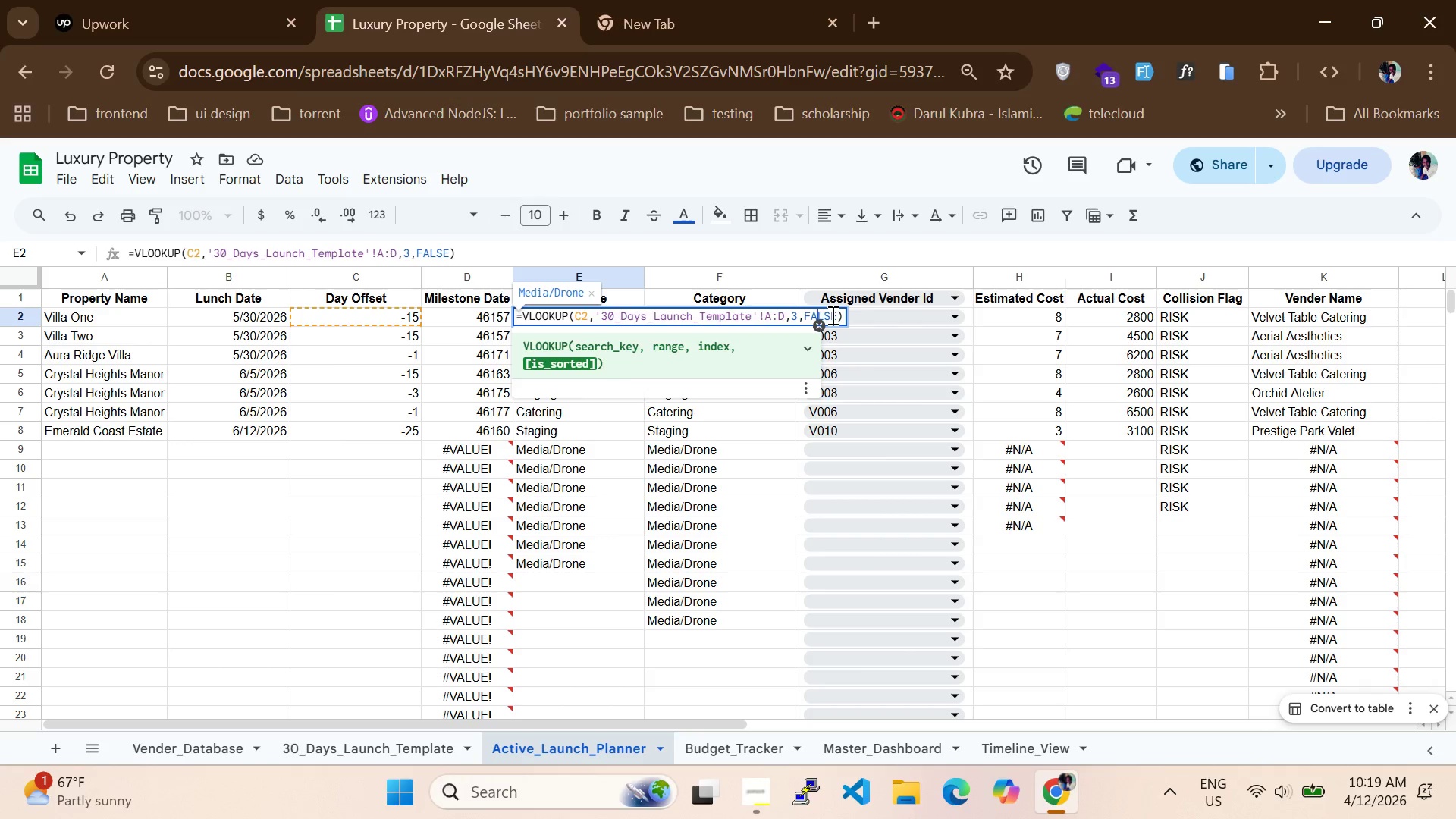 
key(ArrowLeft)
 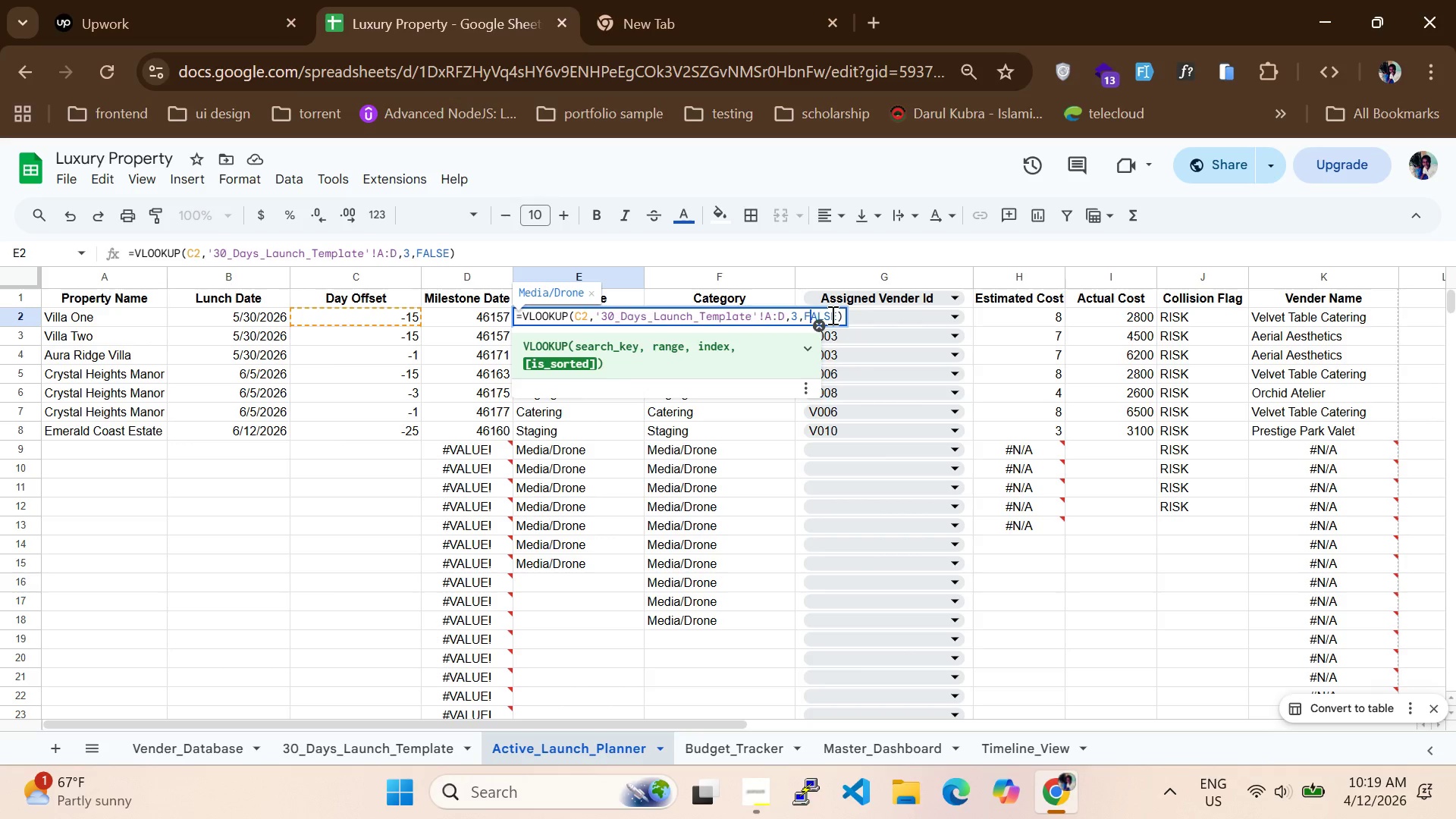 
key(ArrowLeft)
 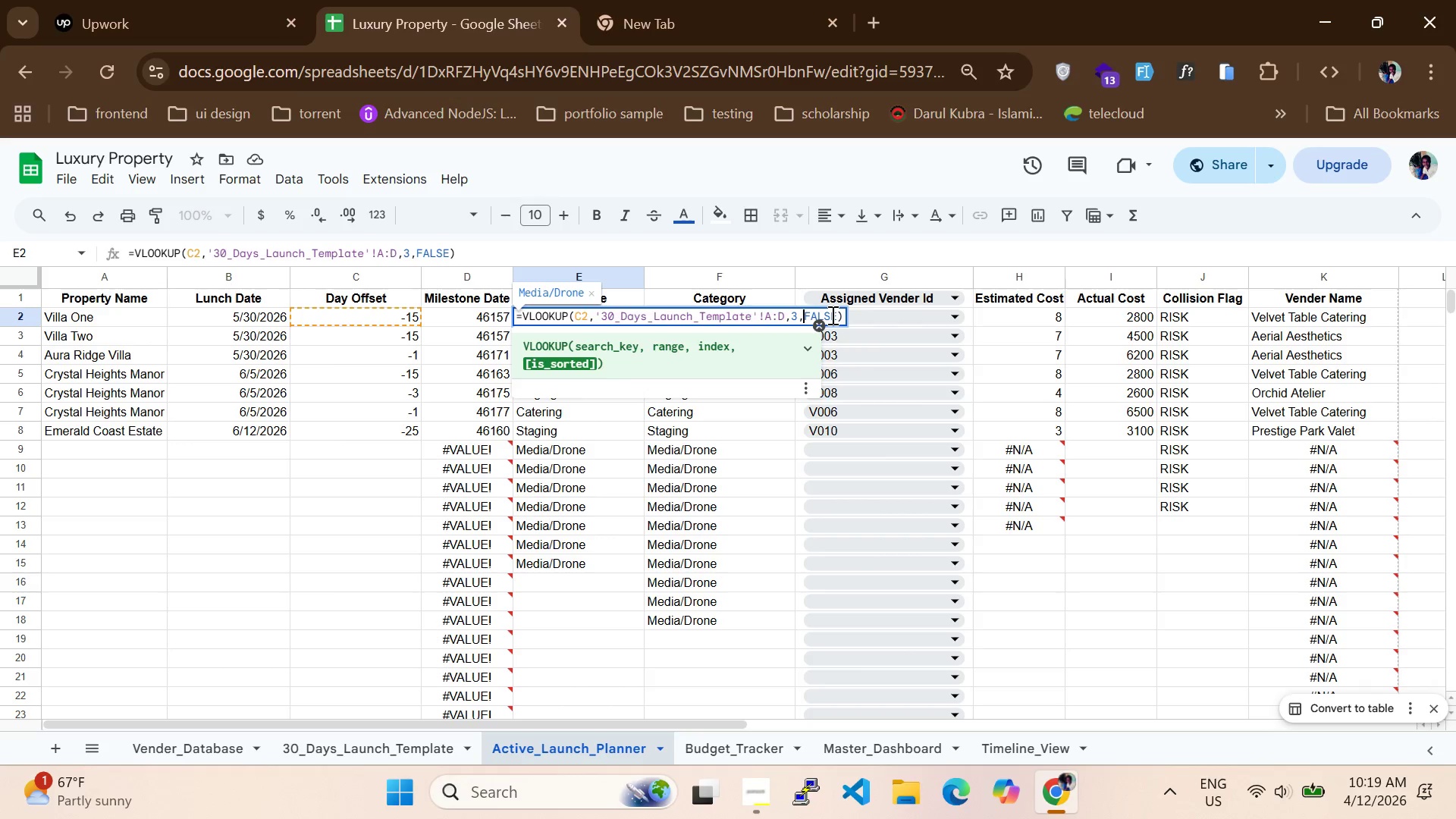 
key(ArrowLeft)
 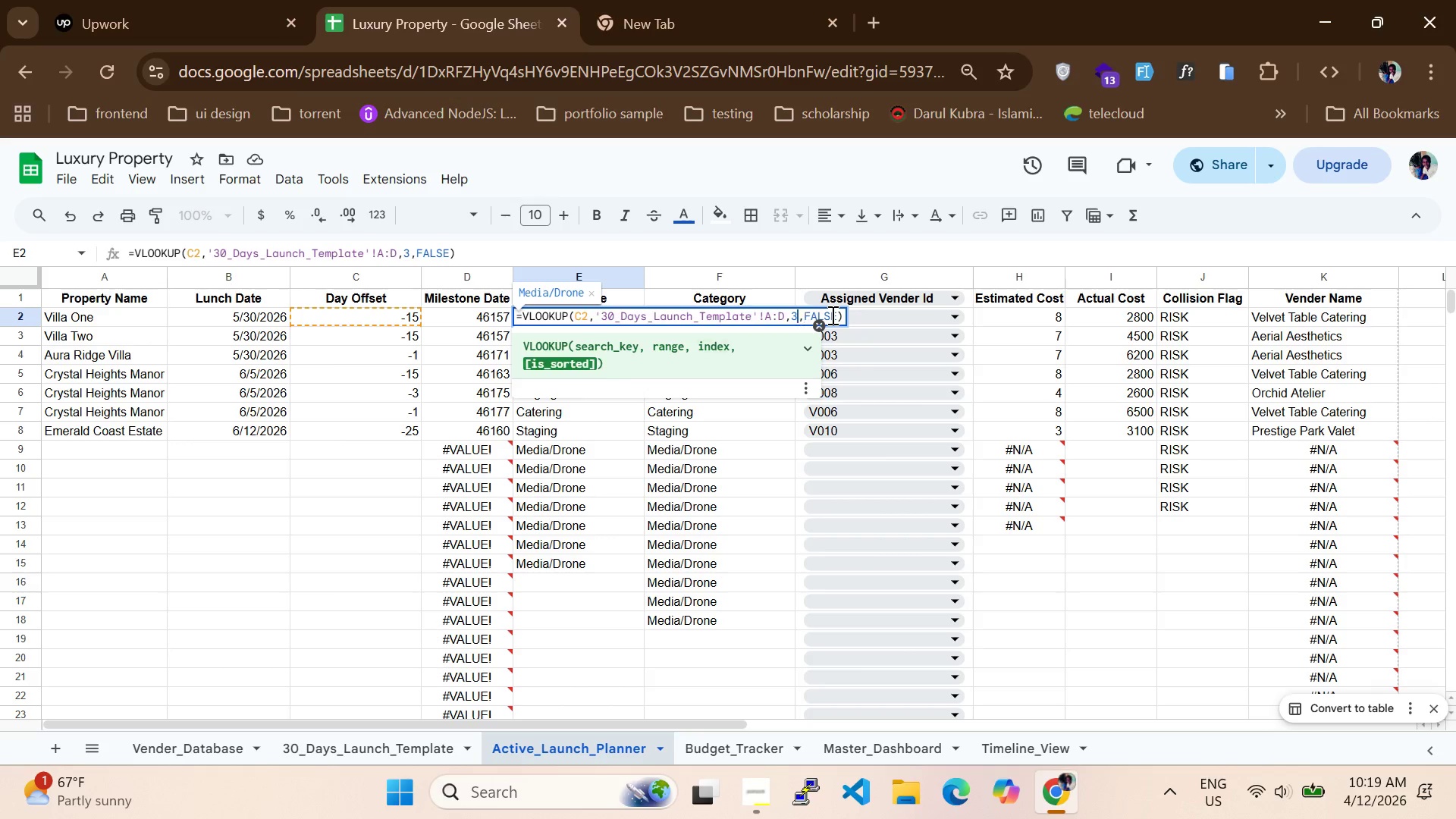 
key(ArrowLeft)
 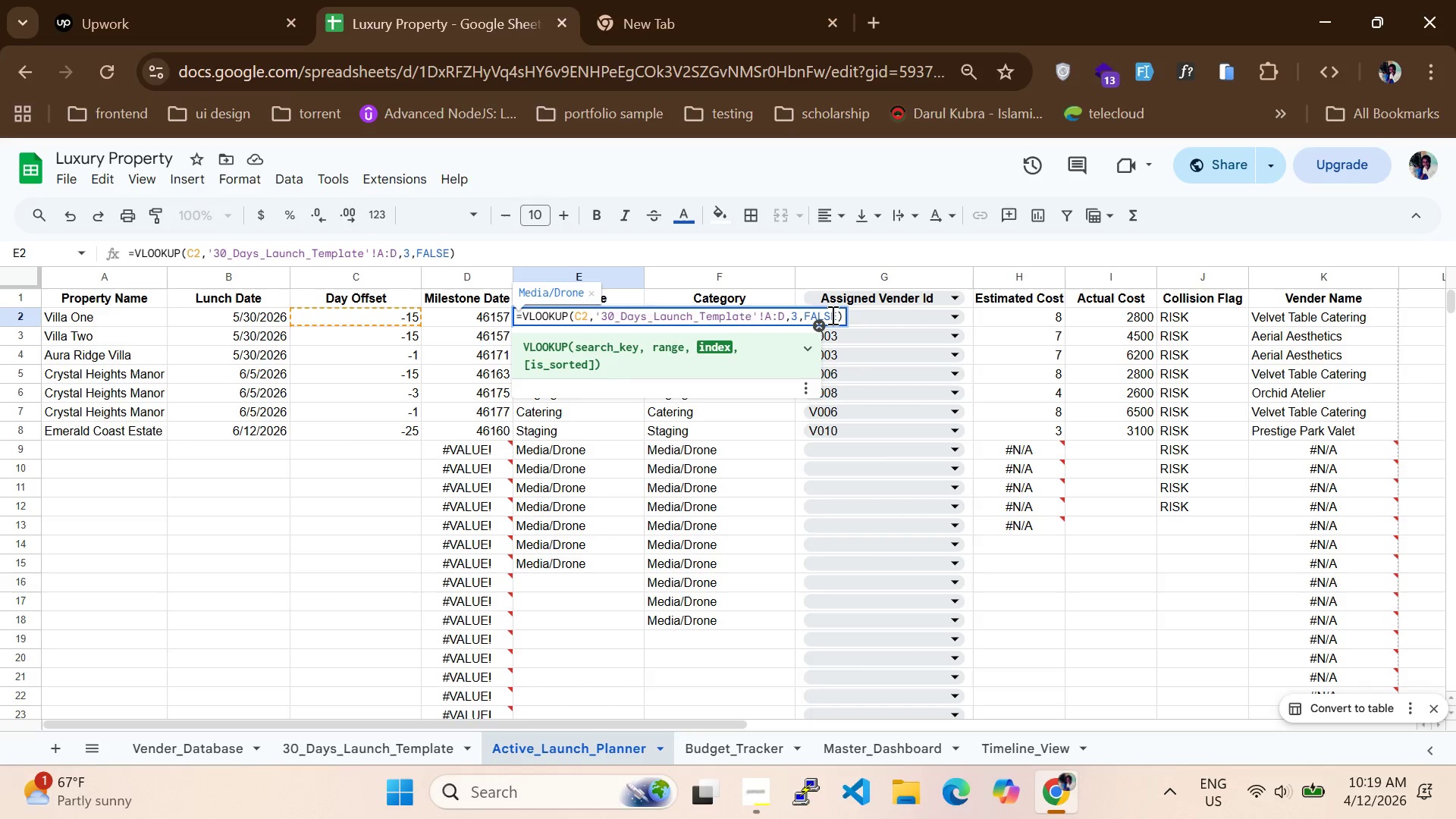 
key(Backspace)
 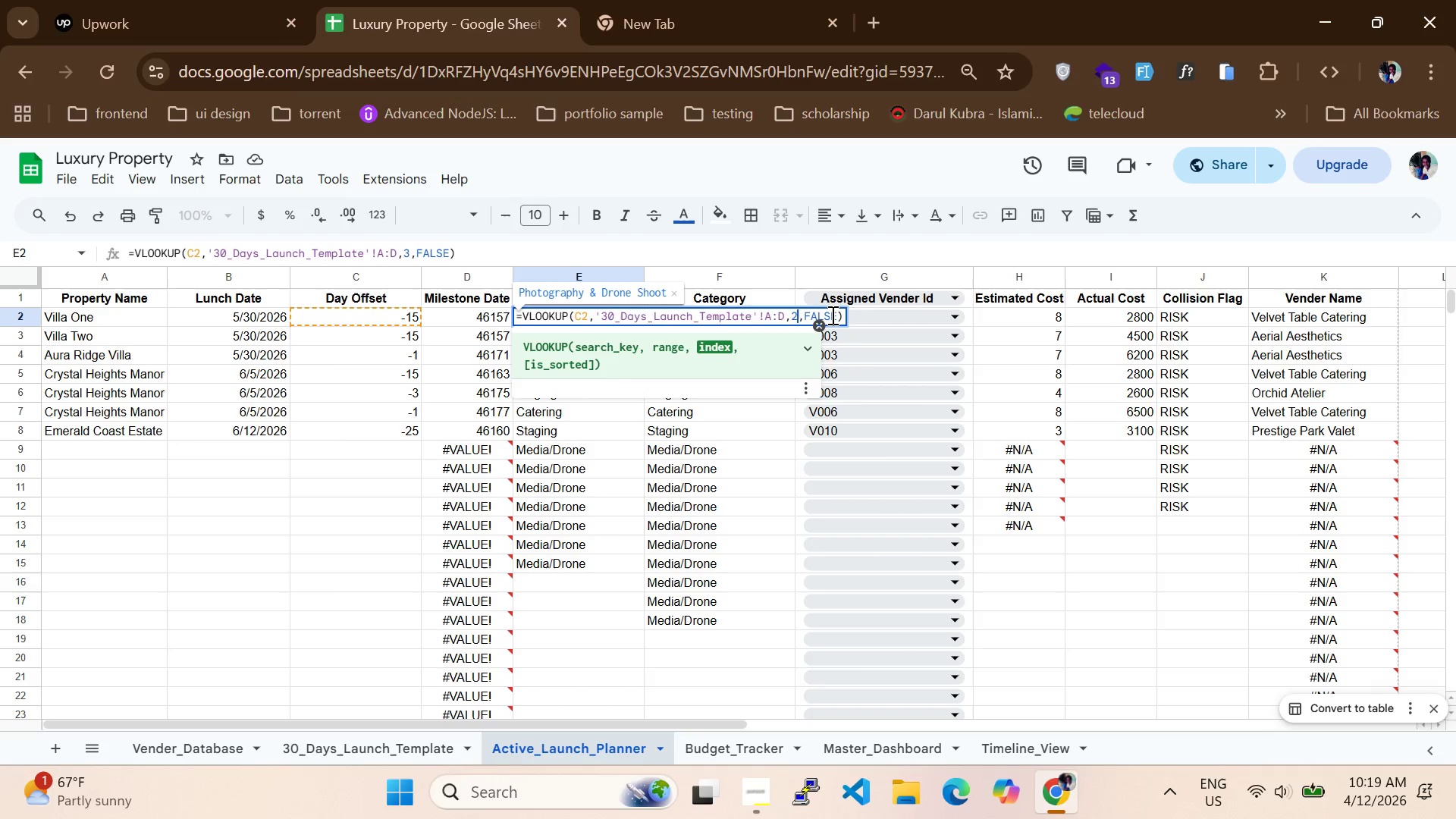 
key(2)
 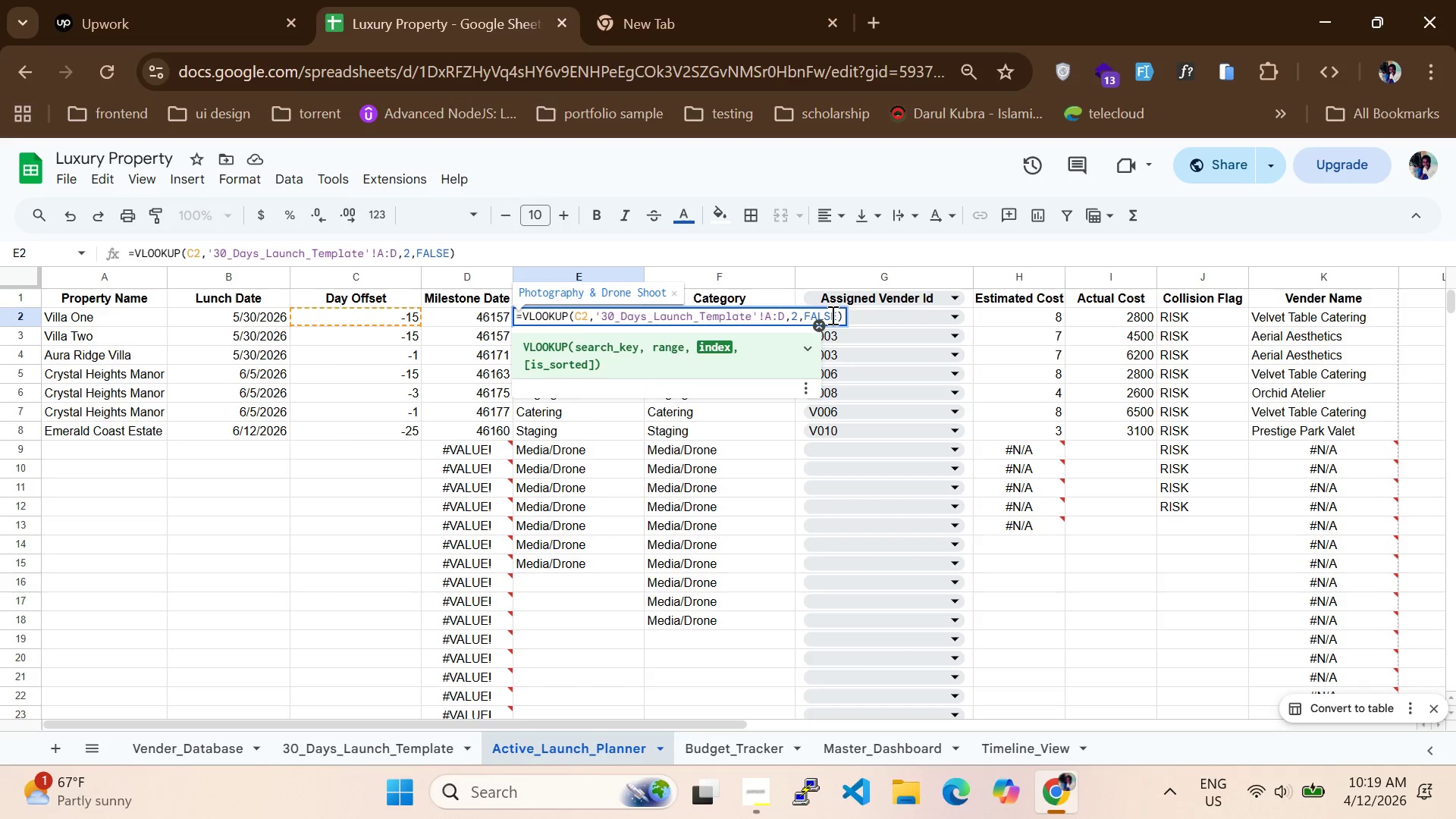 
key(Enter)
 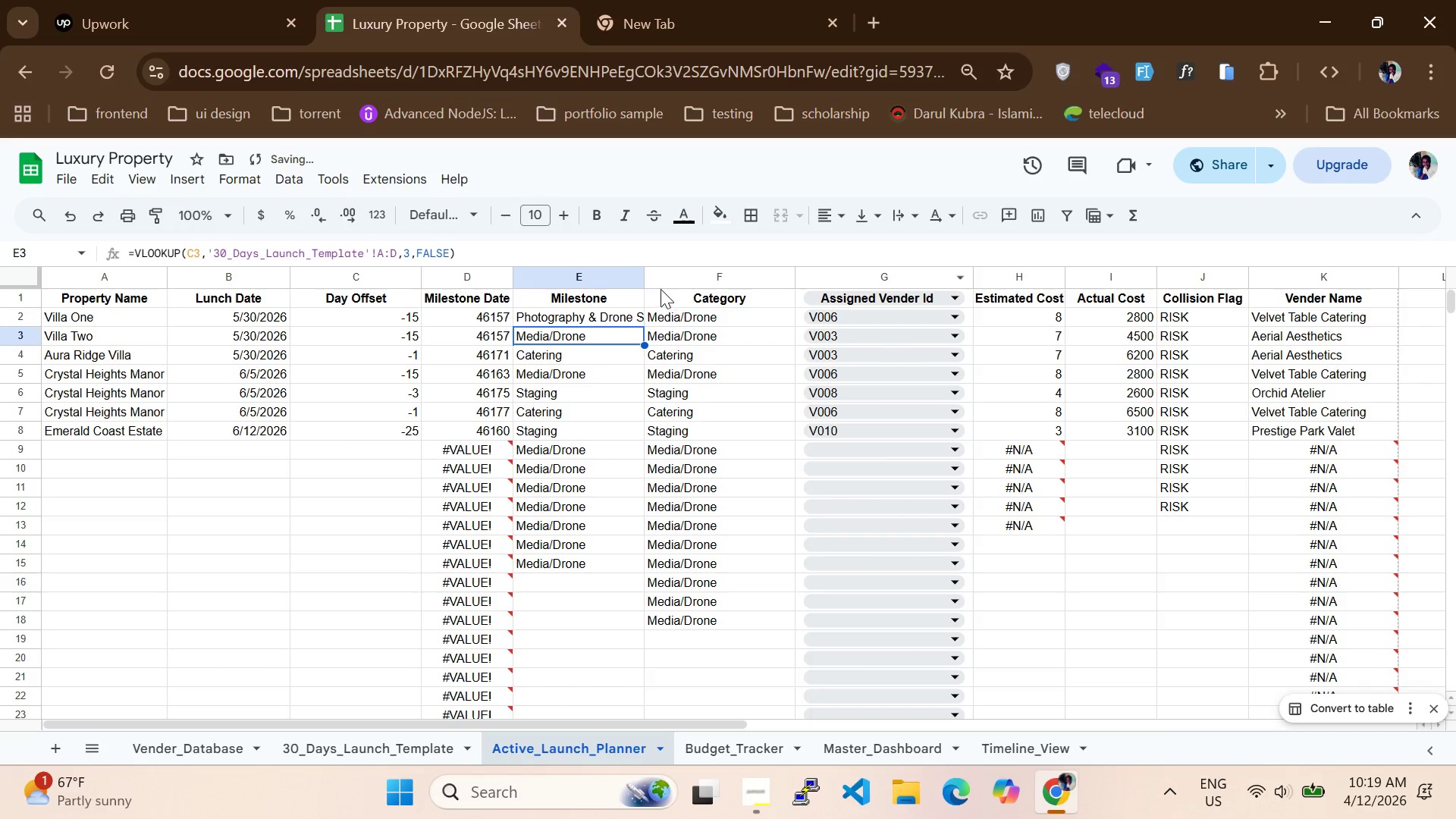 
left_click_drag(start_coordinate=[644, 278], to_coordinate=[697, 275])
 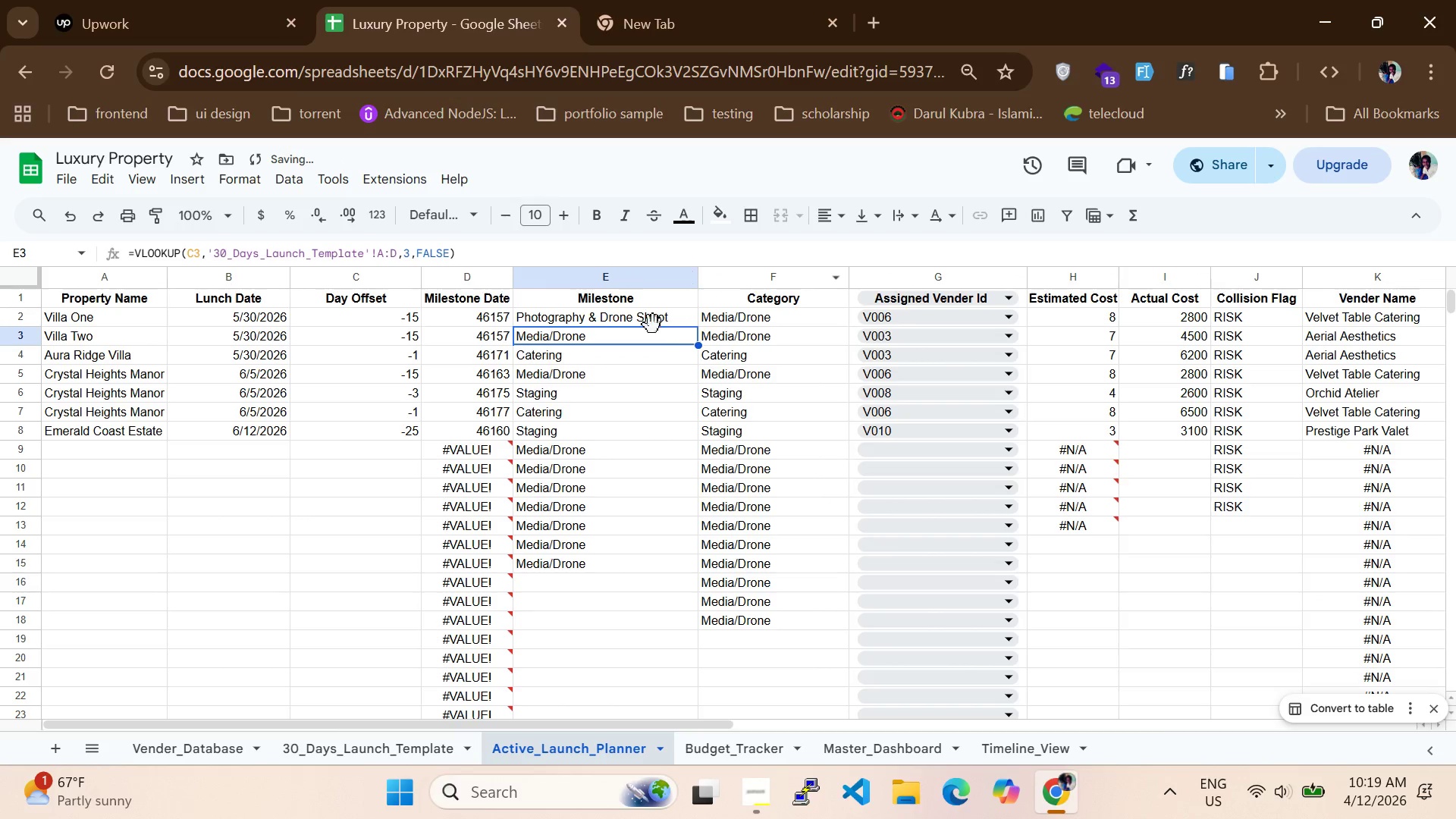 
left_click([653, 325])
 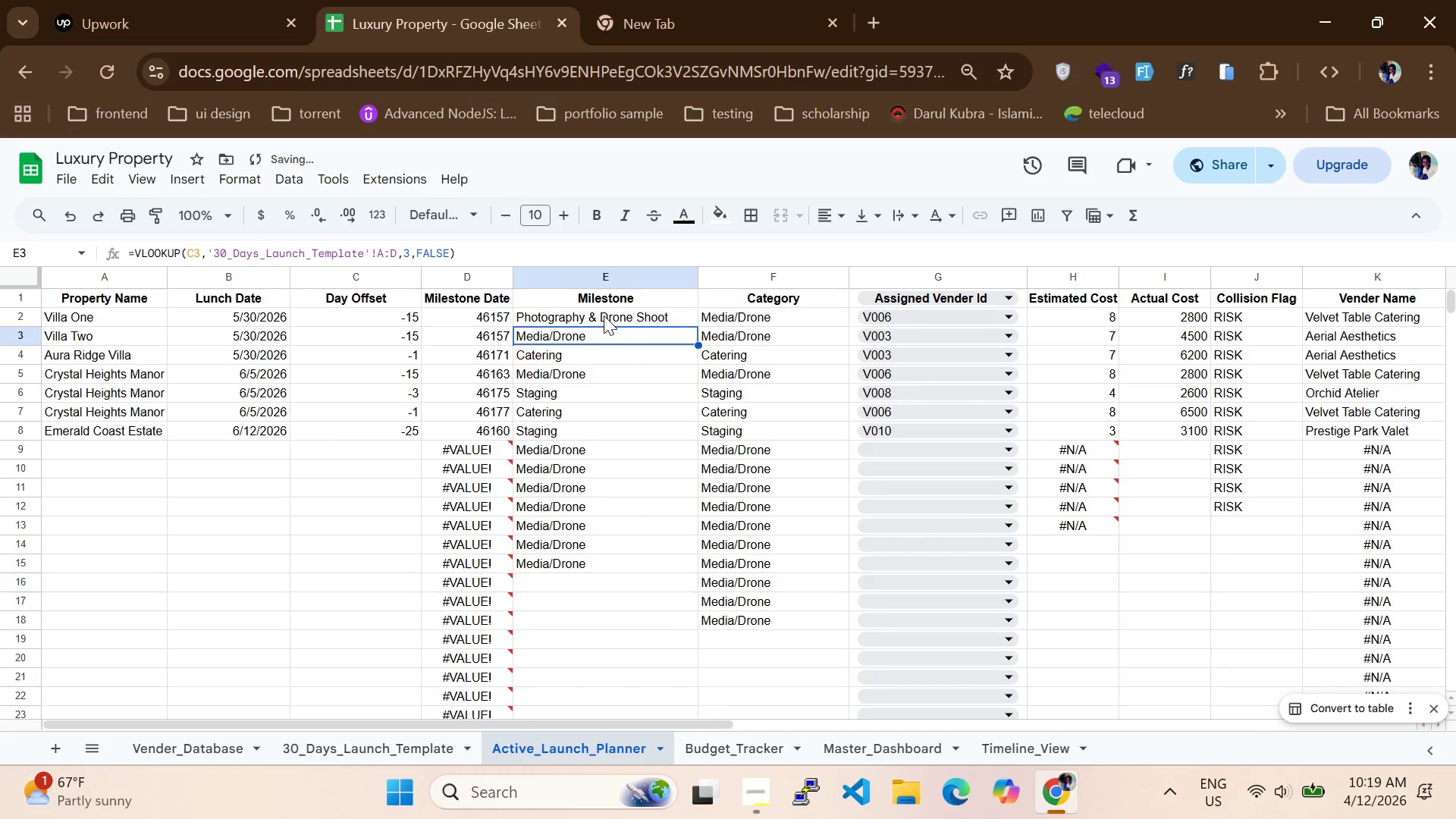 
left_click([604, 315])
 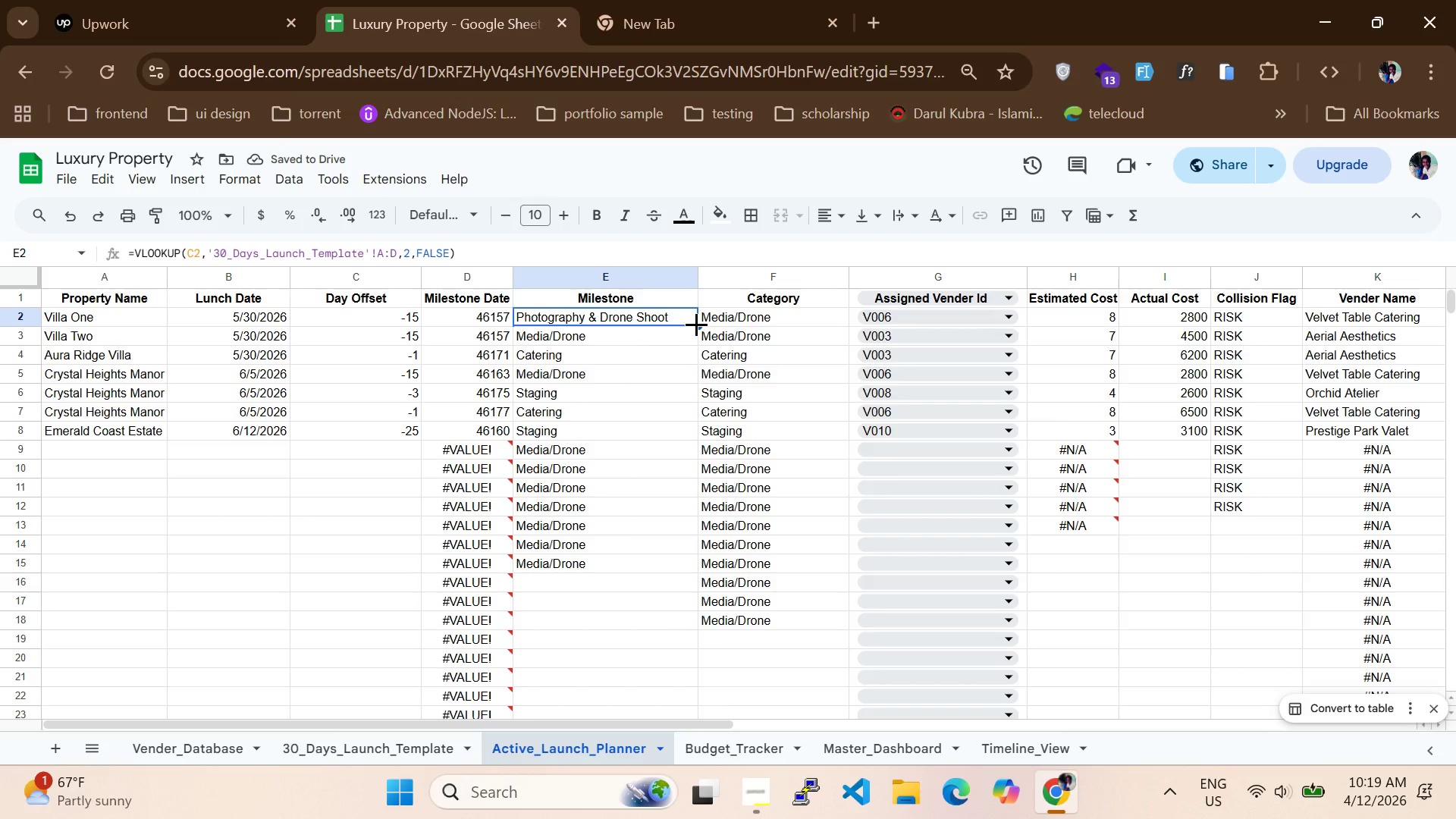 
left_click_drag(start_coordinate=[699, 327], to_coordinate=[681, 674])
 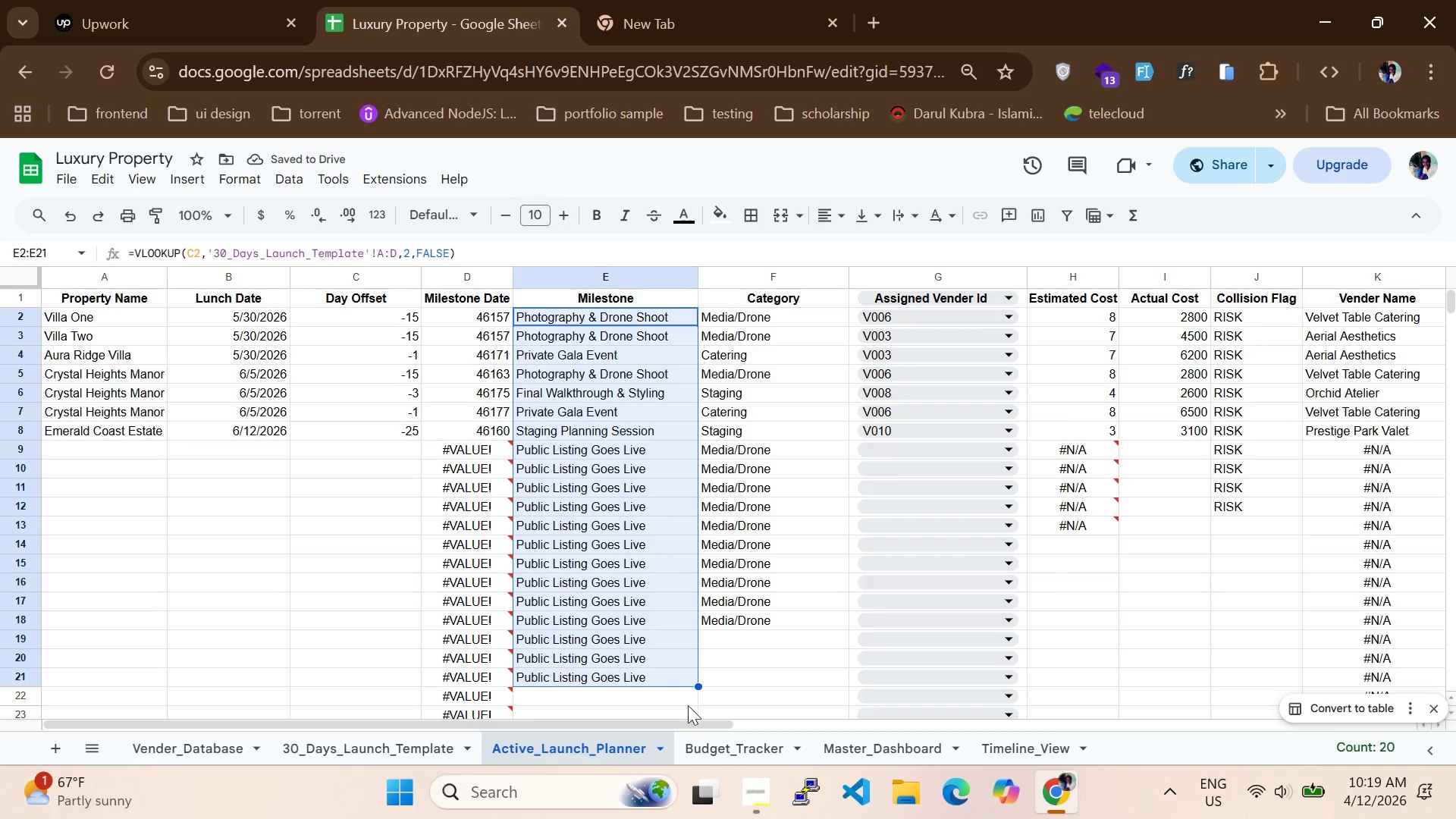 
left_click([414, 747])
 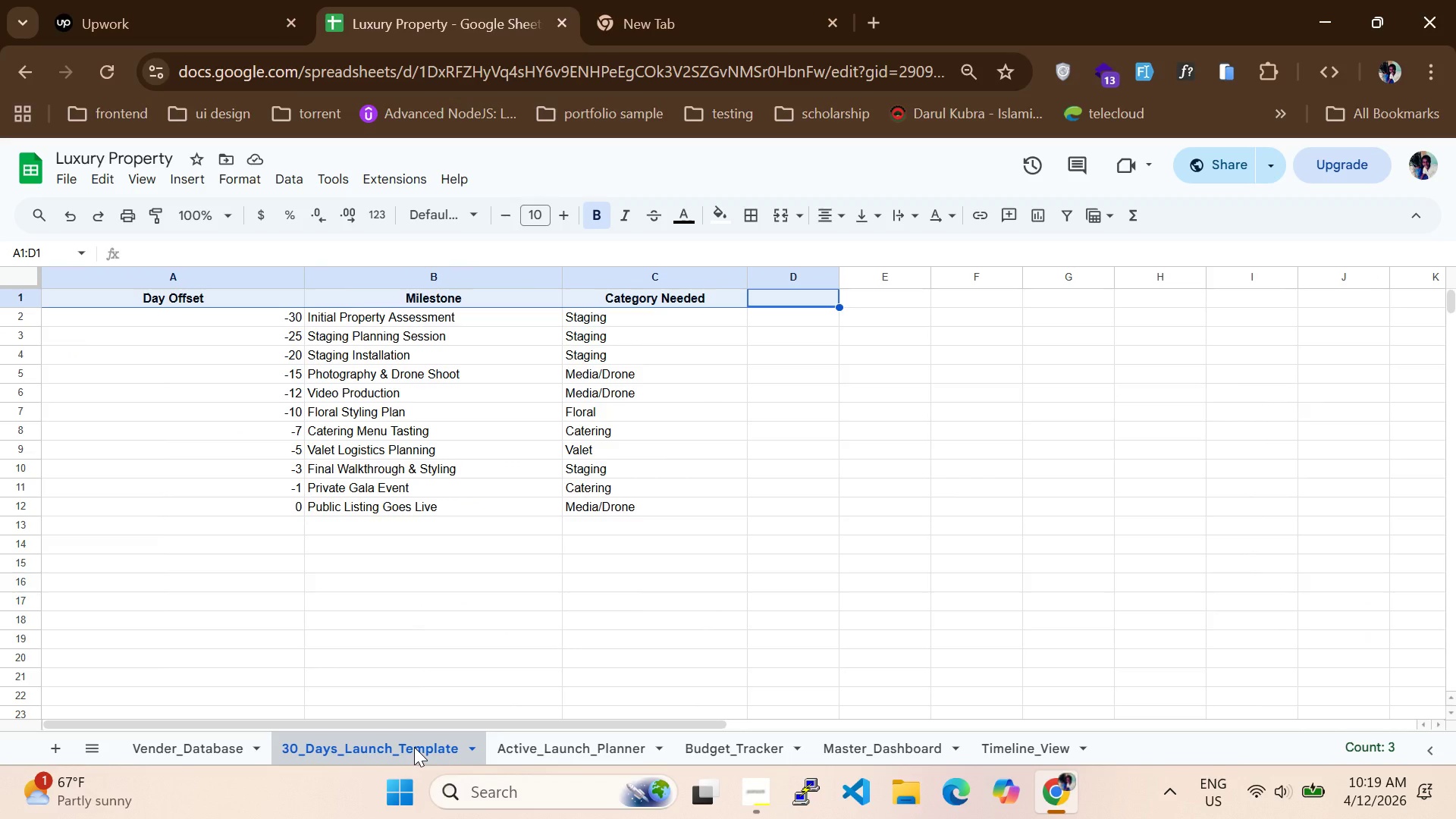 
left_click([414, 747])
 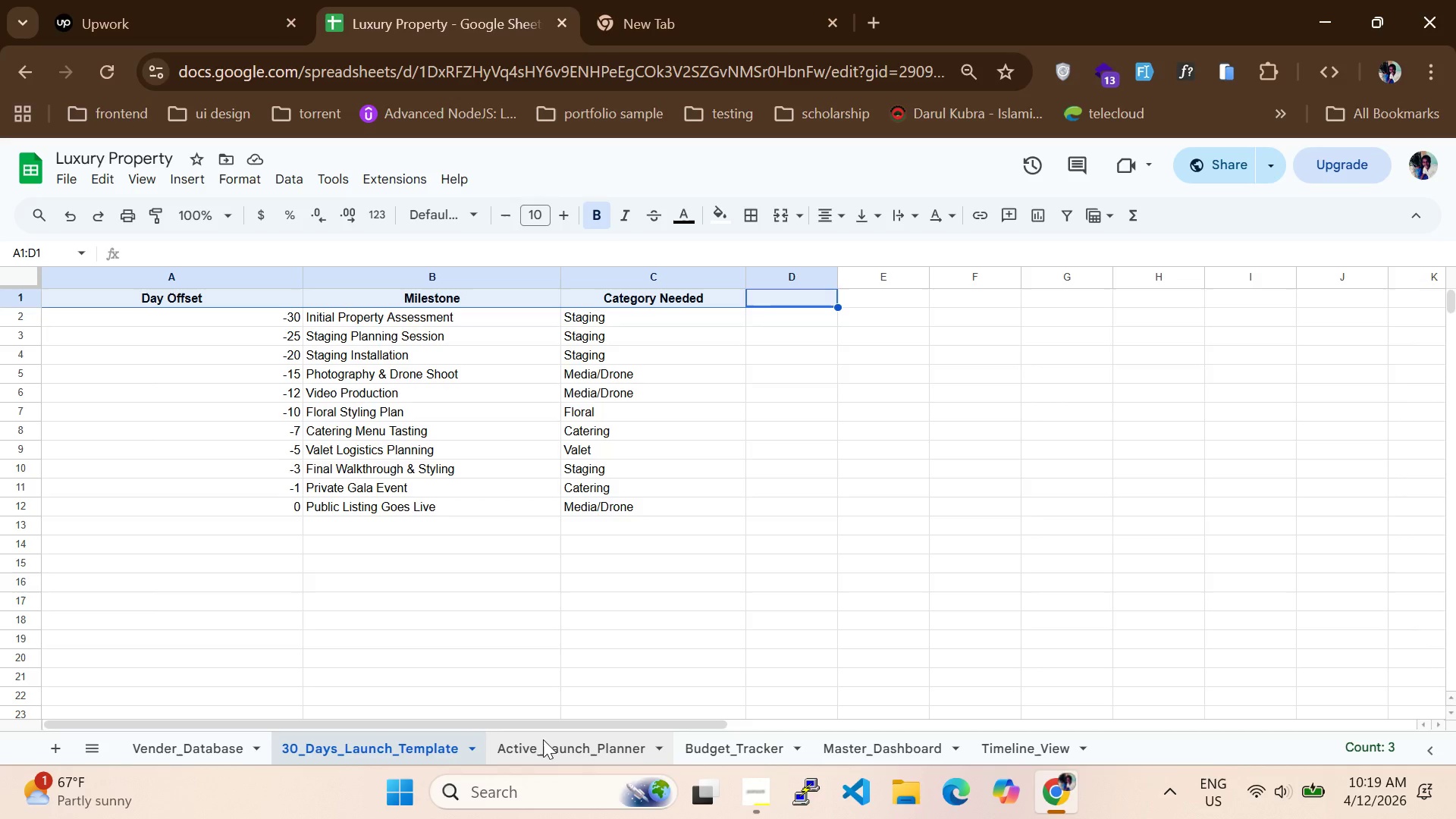 
left_click([546, 746])
 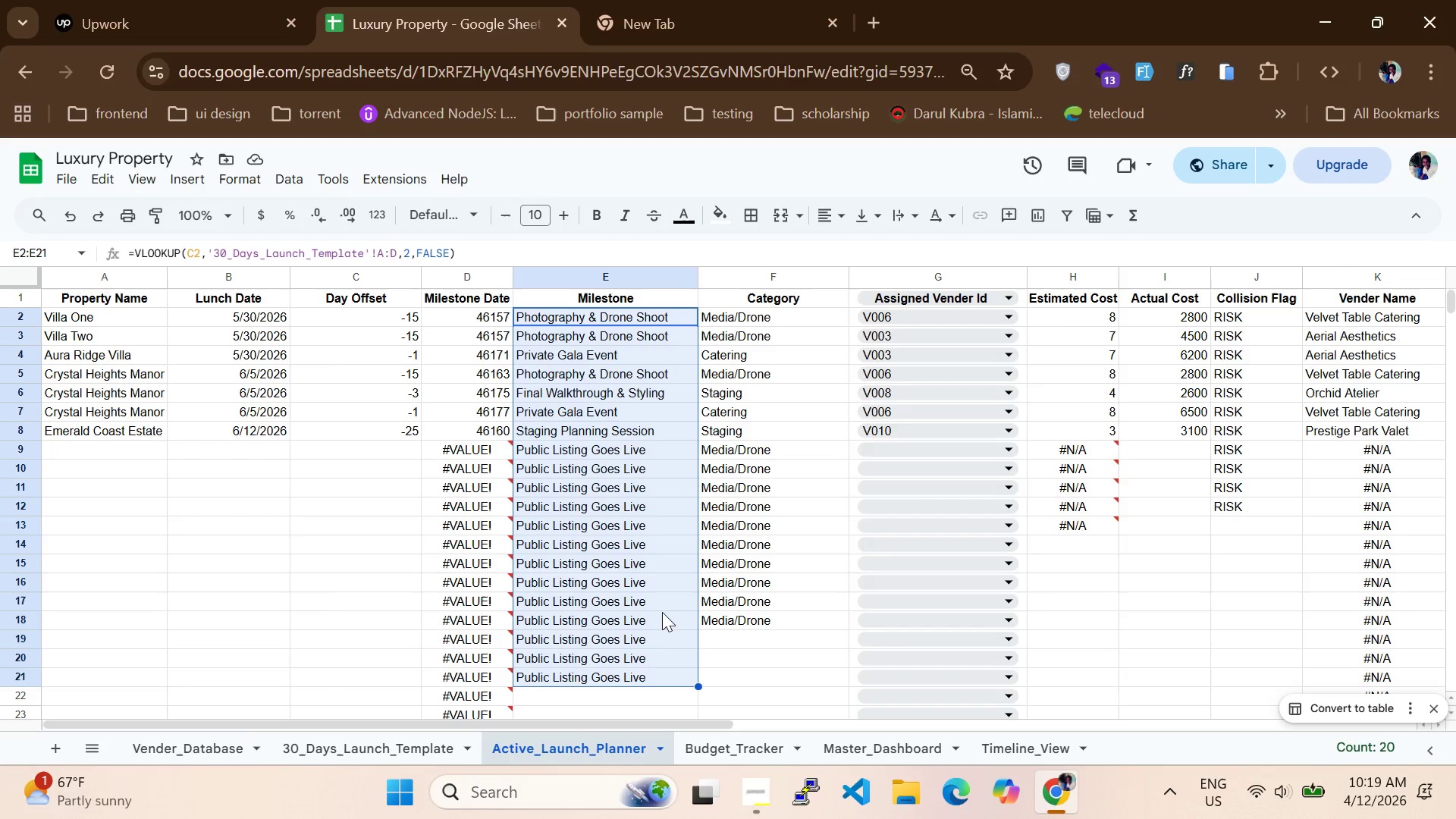 
scroll: coordinate [648, 665], scroll_direction: down, amount: 2.0
 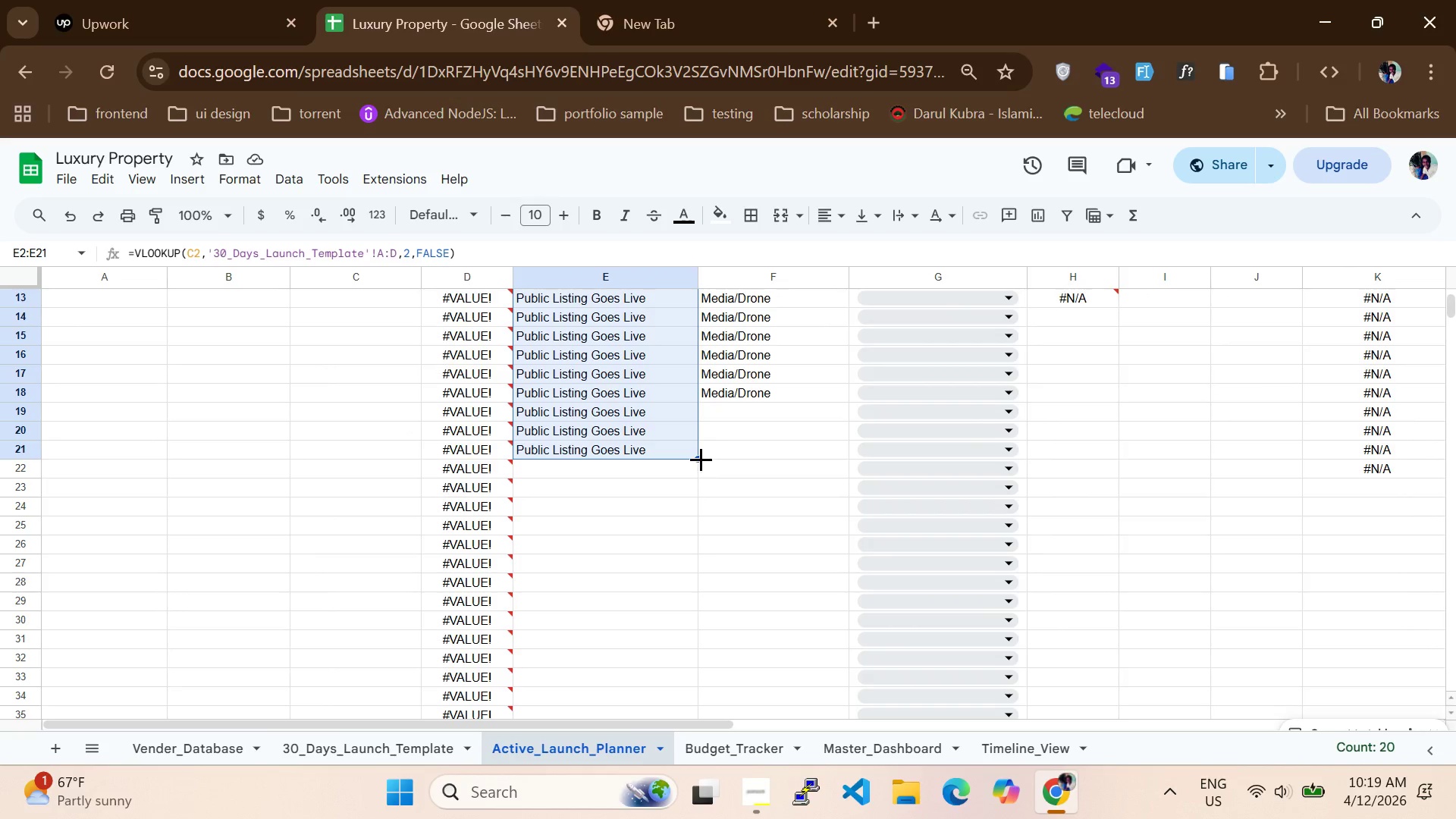 
left_click_drag(start_coordinate=[701, 459], to_coordinate=[699, 698])
 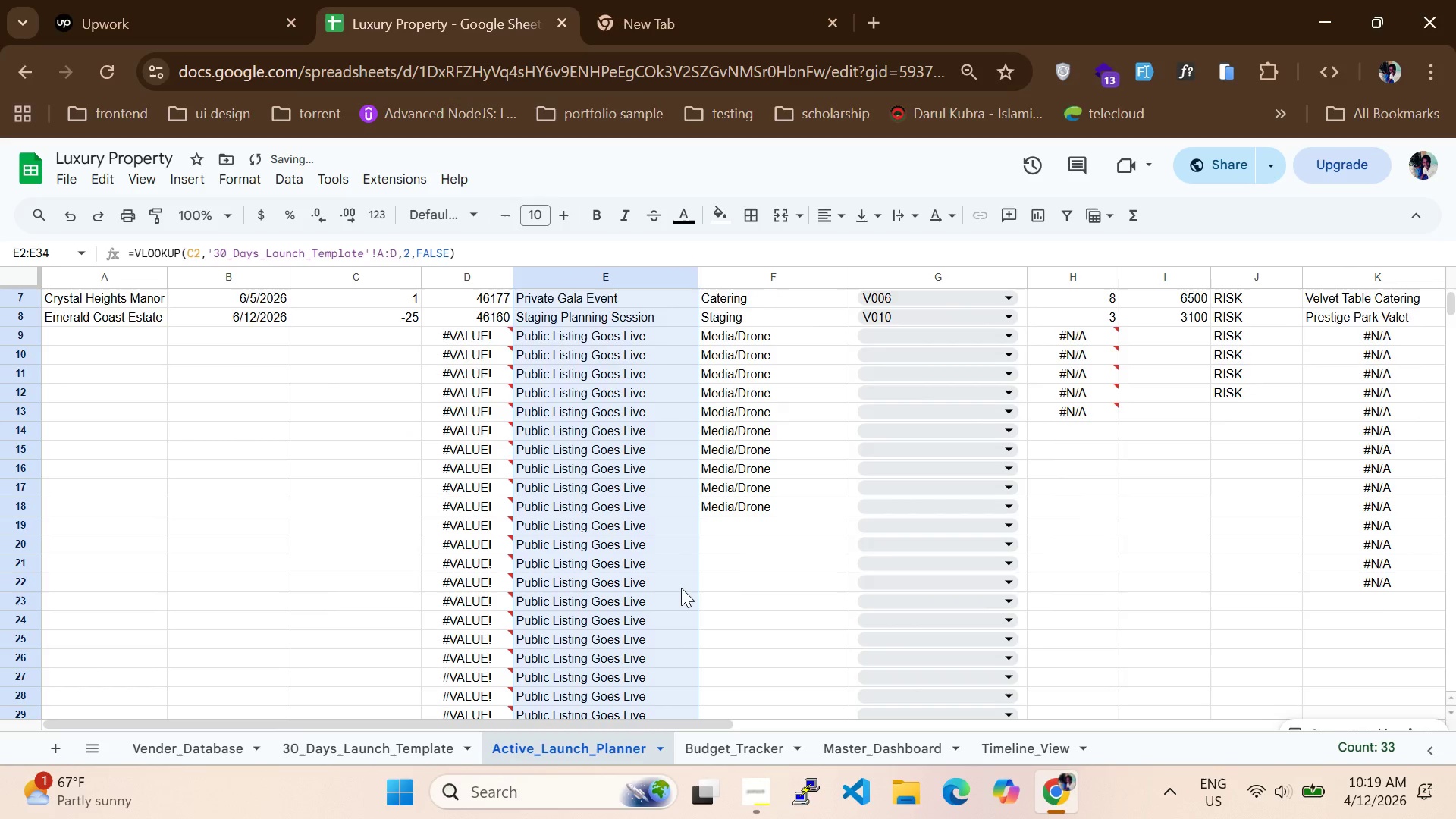 
scroll: coordinate [681, 588], scroll_direction: up, amount: 5.0
 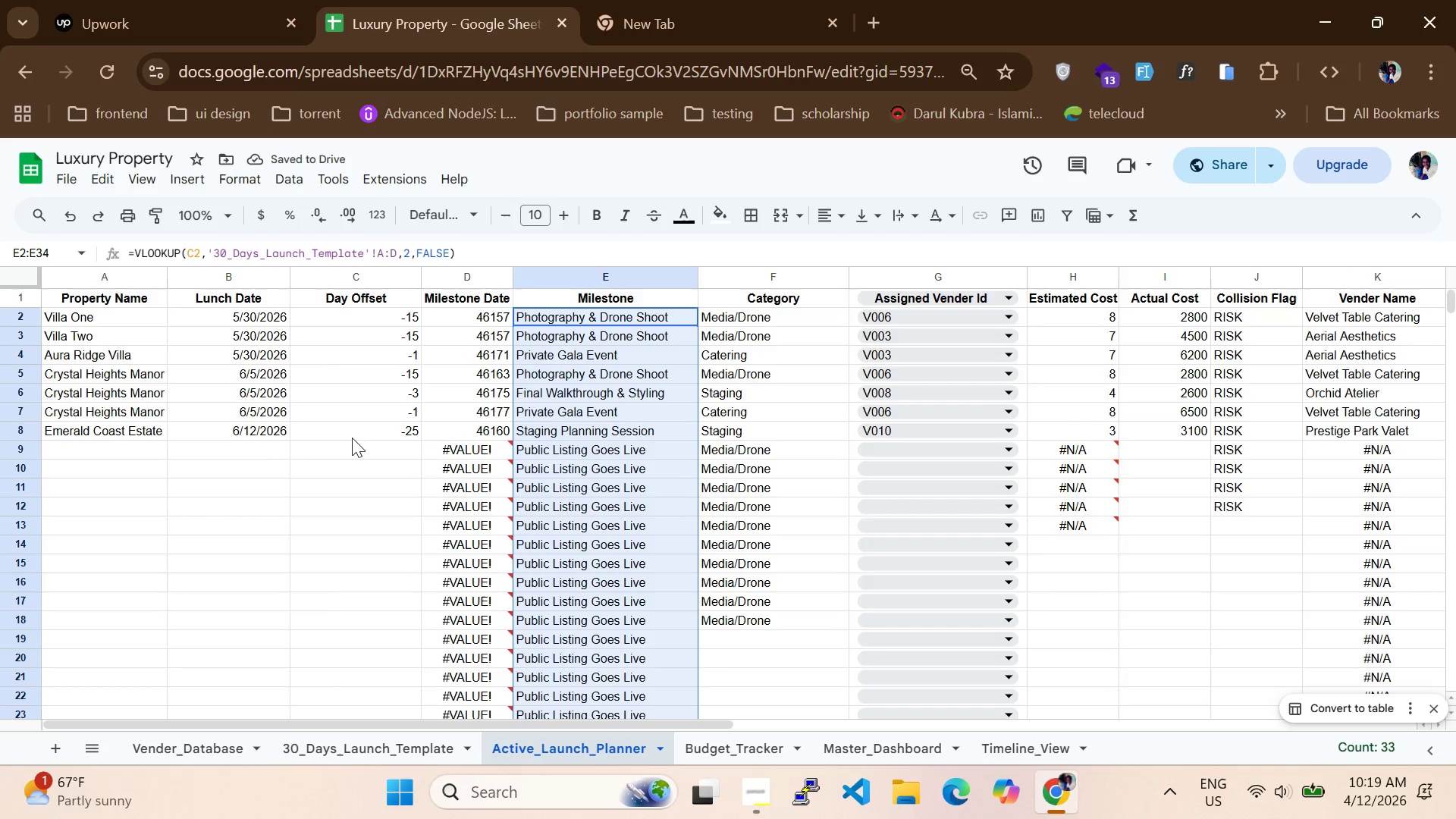 
scroll: coordinate [528, 532], scroll_direction: down, amount: 3.0
 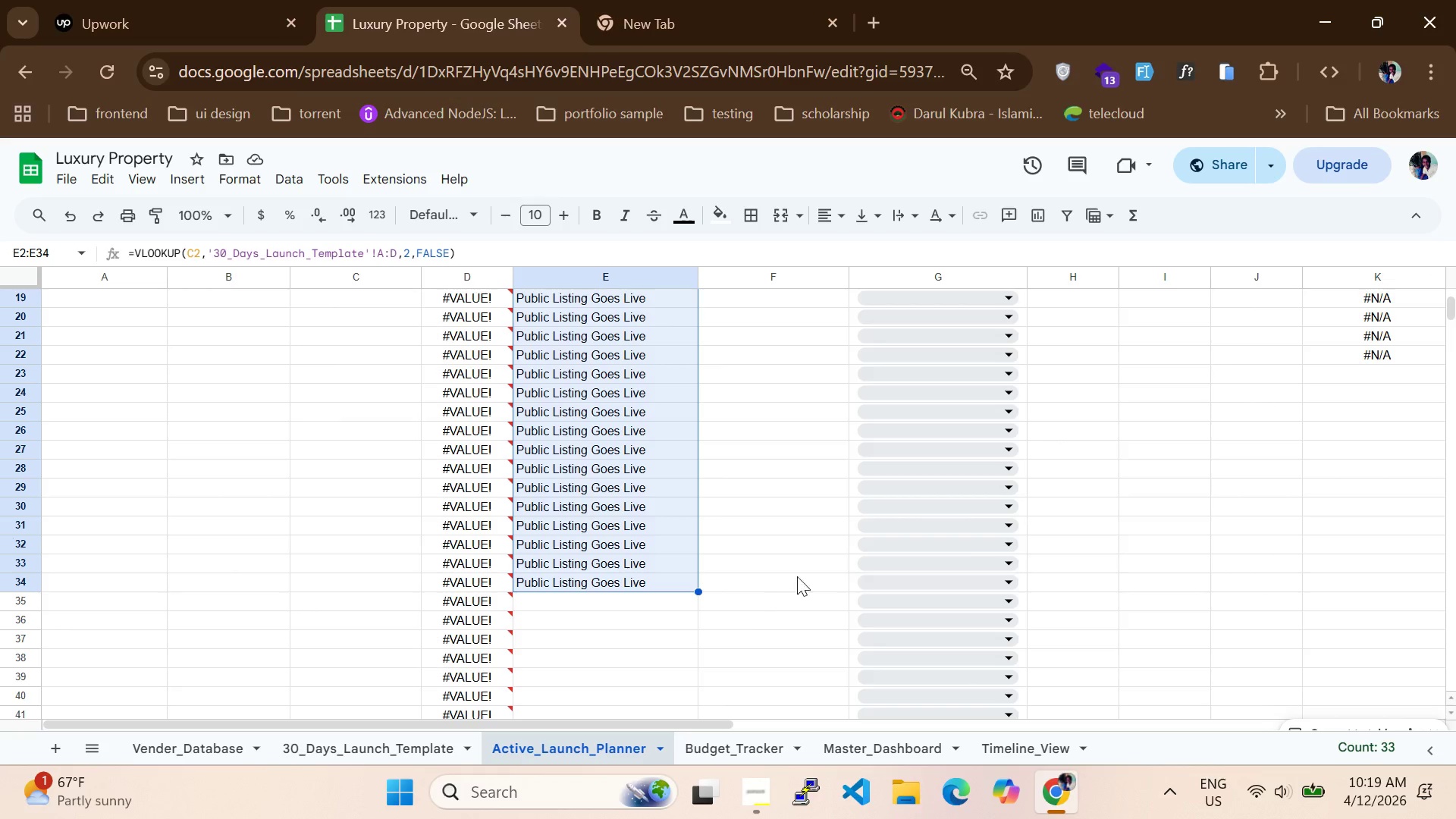 
scroll: coordinate [726, 536], scroll_direction: up, amount: 8.0
 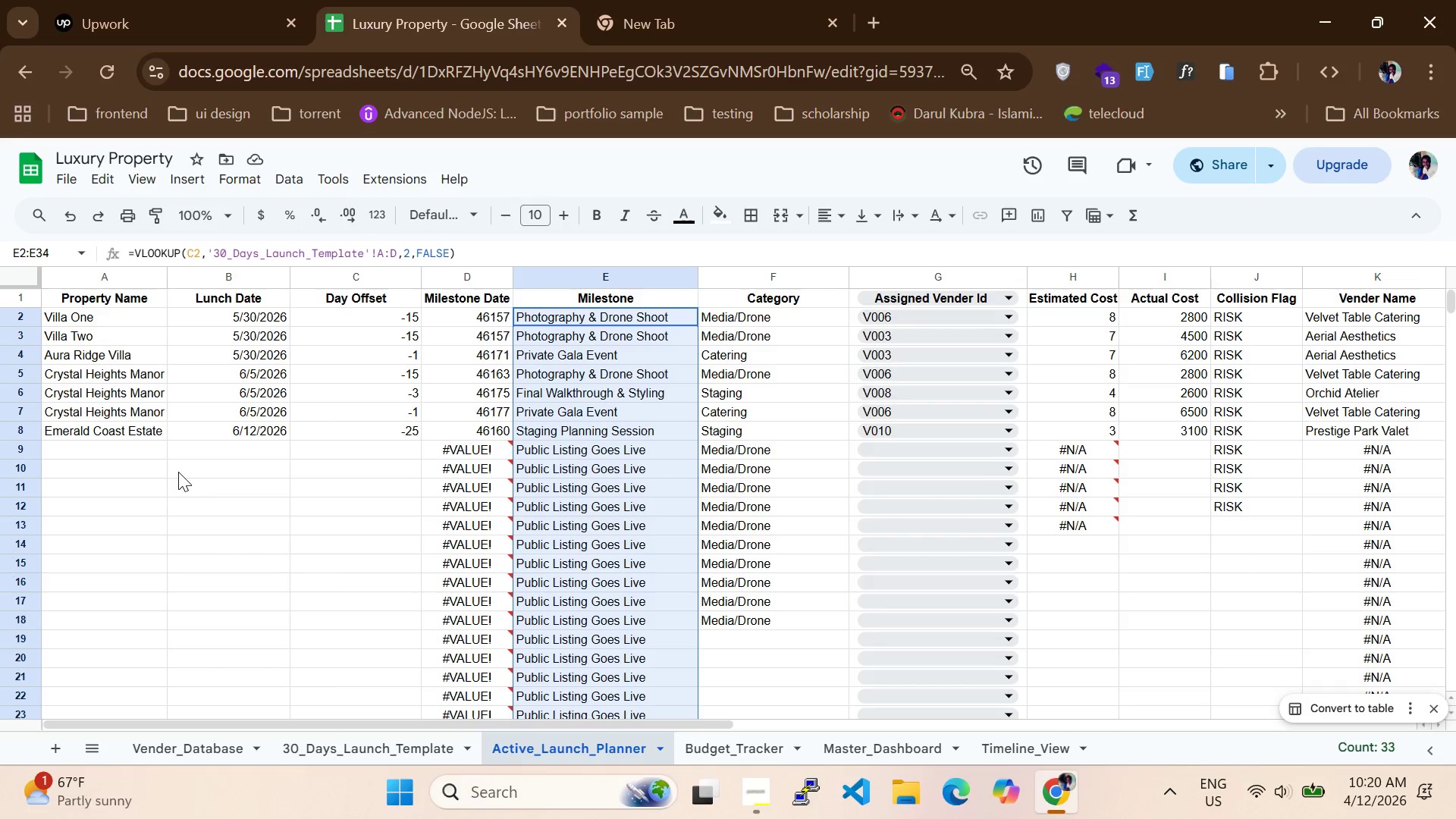 
wait(15.12)
 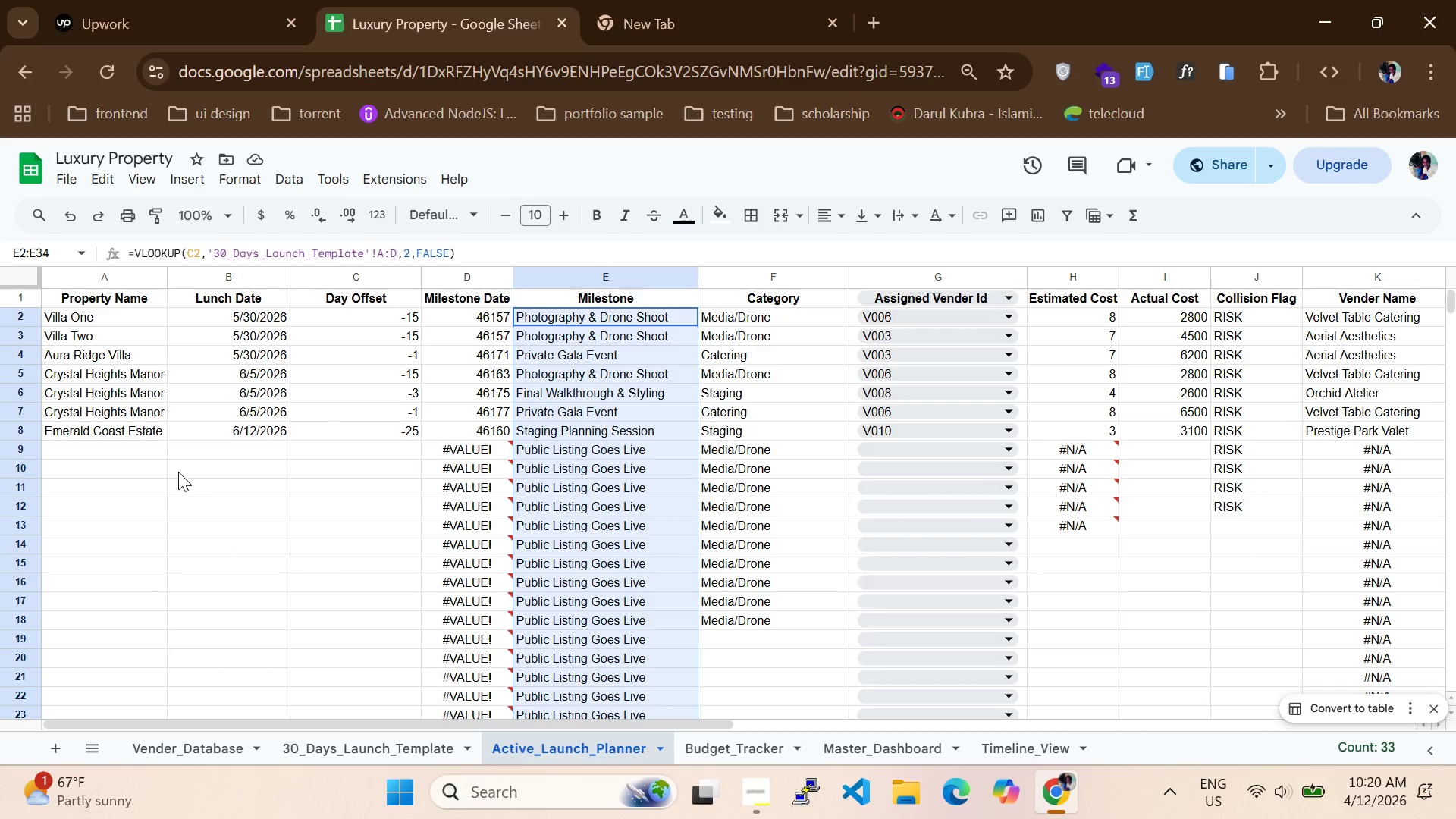 
left_click([756, 798])